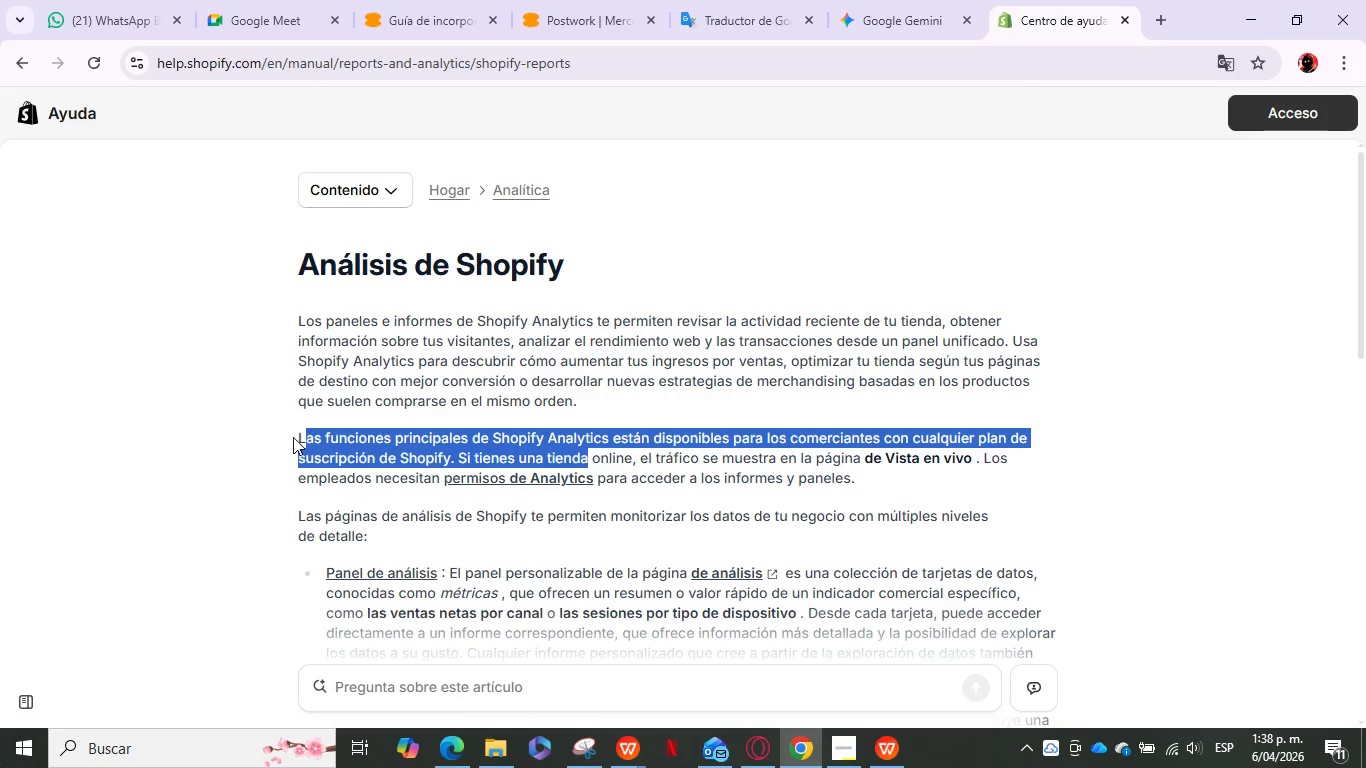 
left_click_drag(start_coordinate=[296, 436], to_coordinate=[853, 478])
 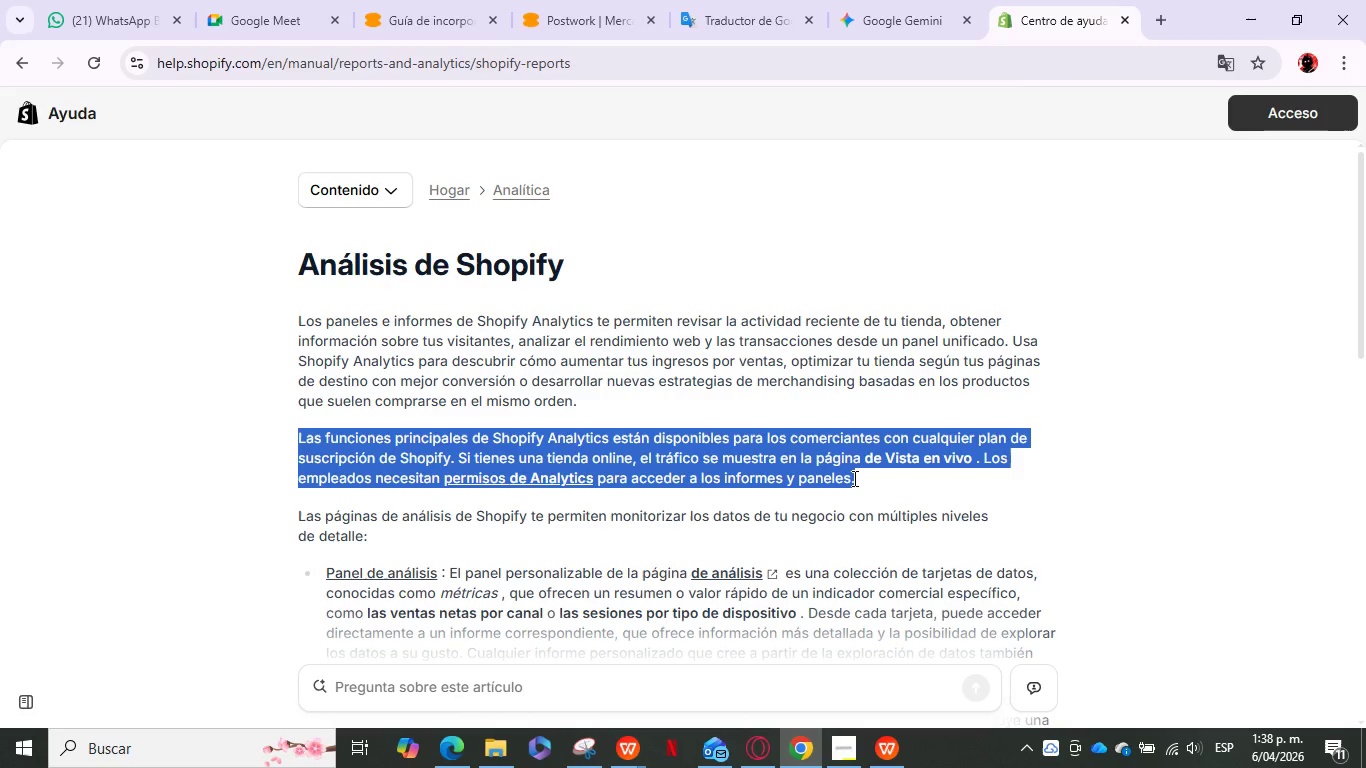 
key(Control+C)
 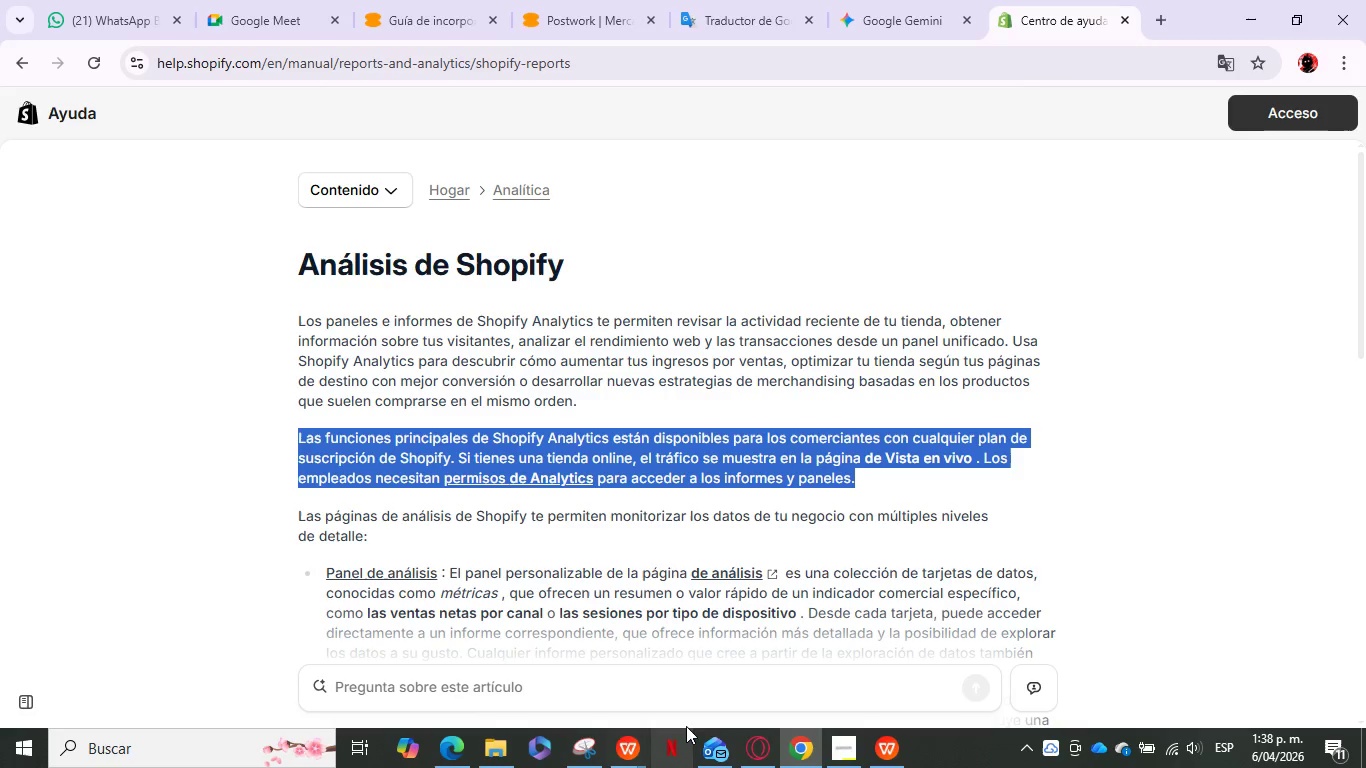 
left_click([629, 744])
 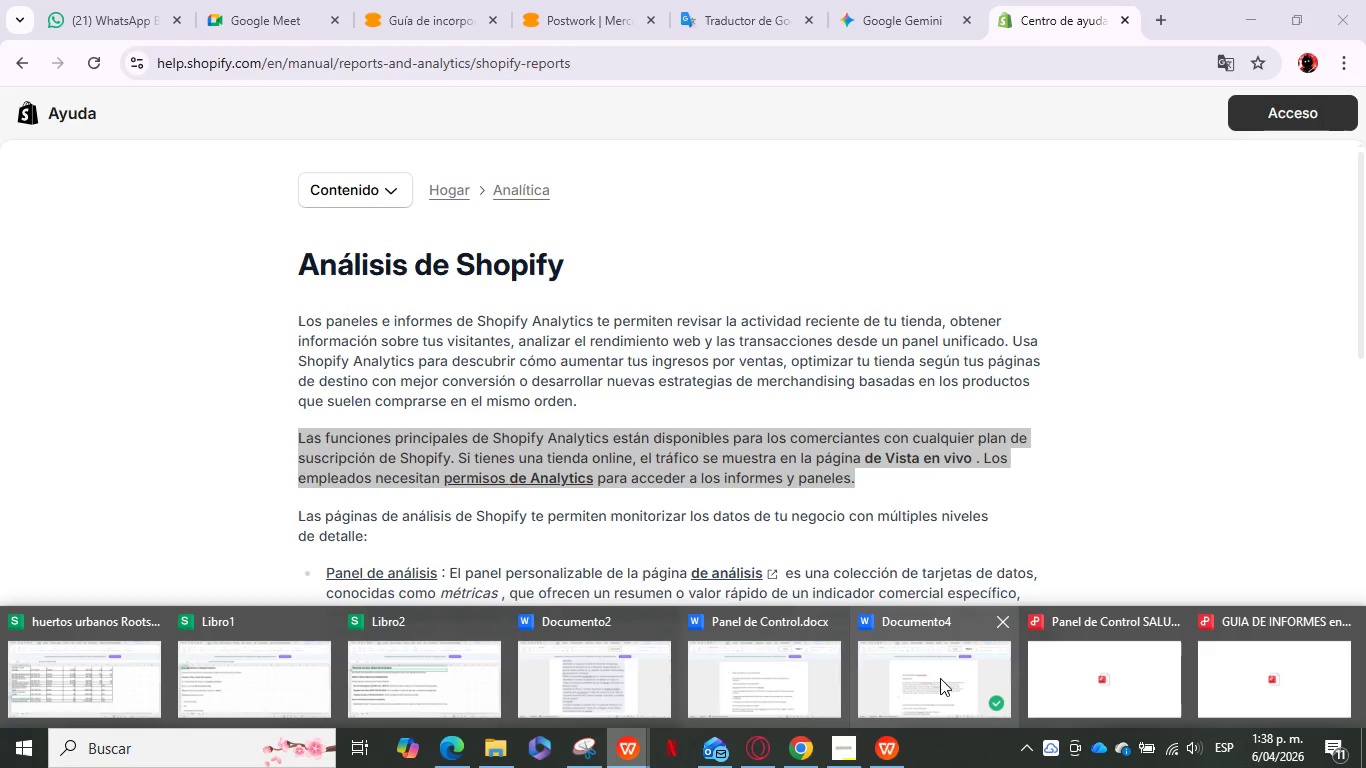 
left_click([925, 677])
 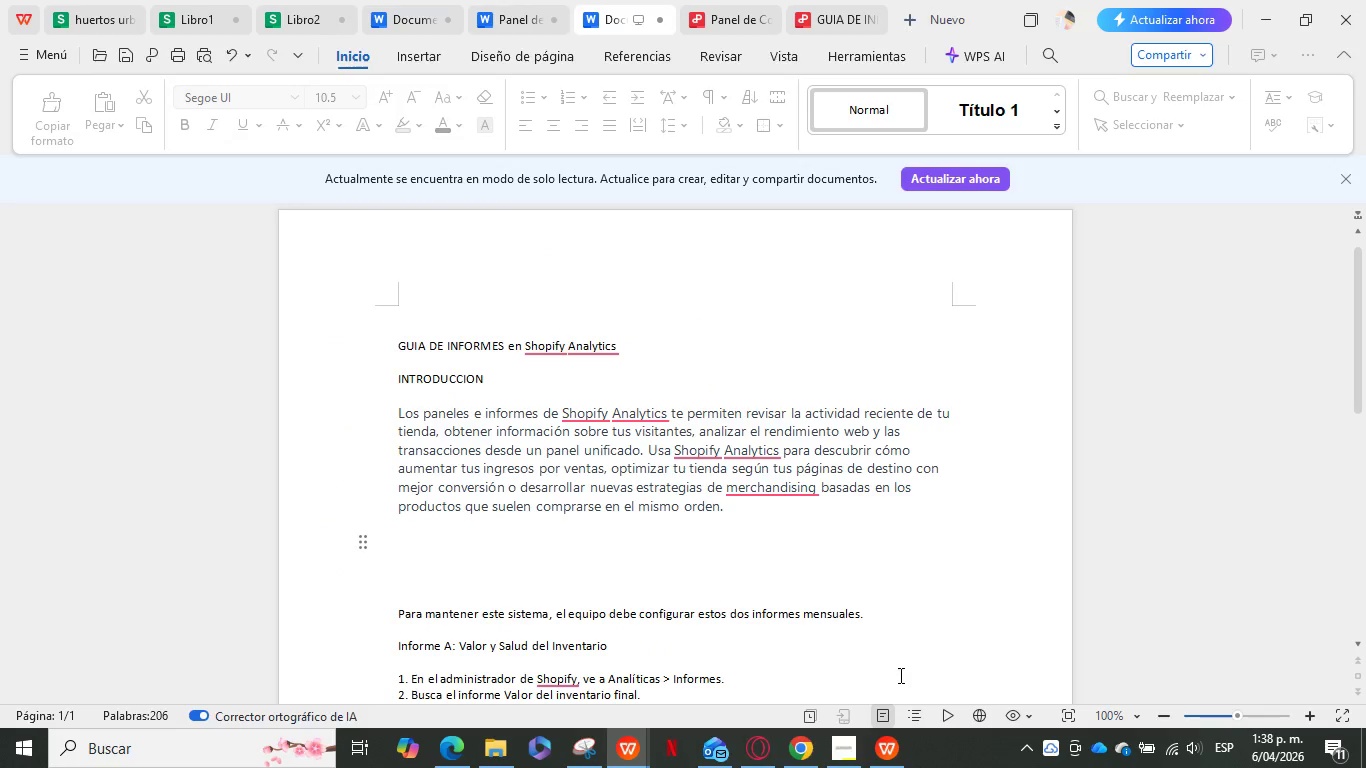 
key(Control+V)
 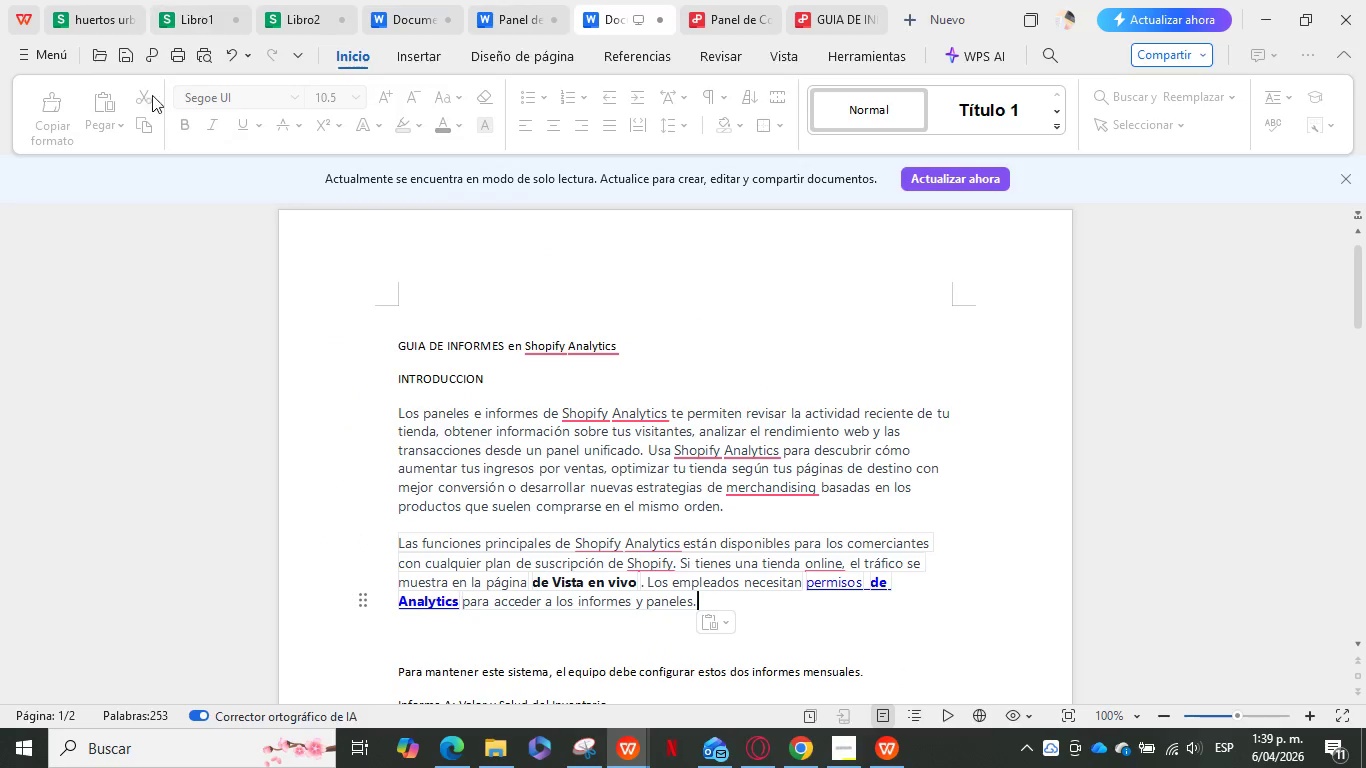 
left_click([45, 57])
 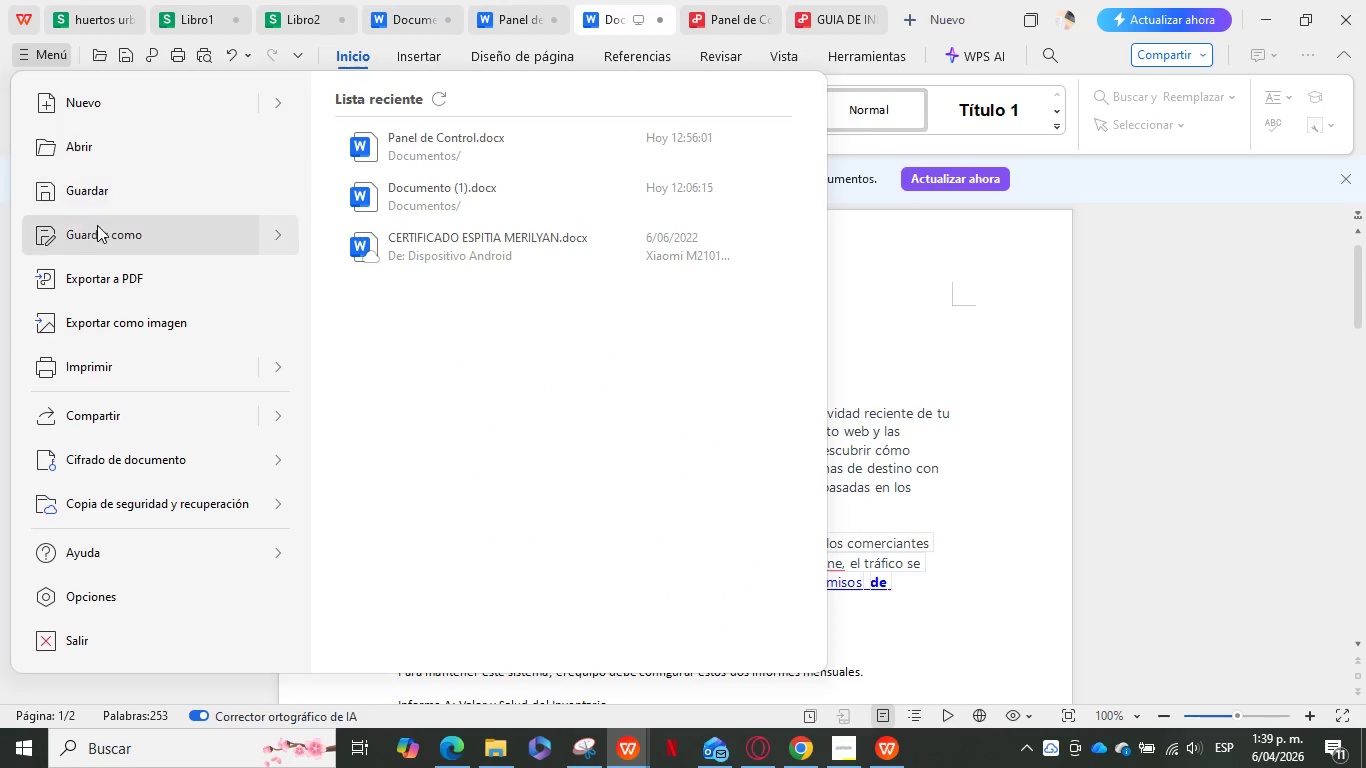 
left_click([98, 230])
 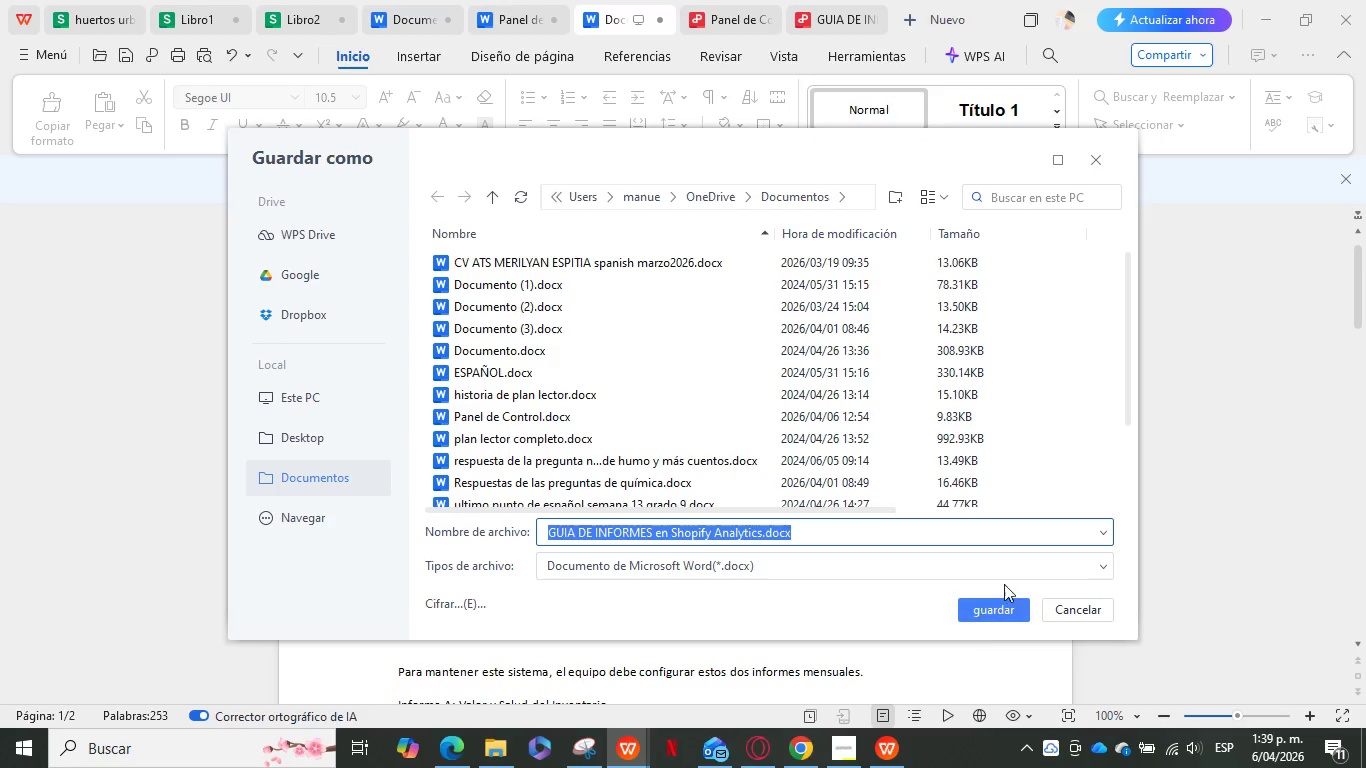 
left_click([987, 606])
 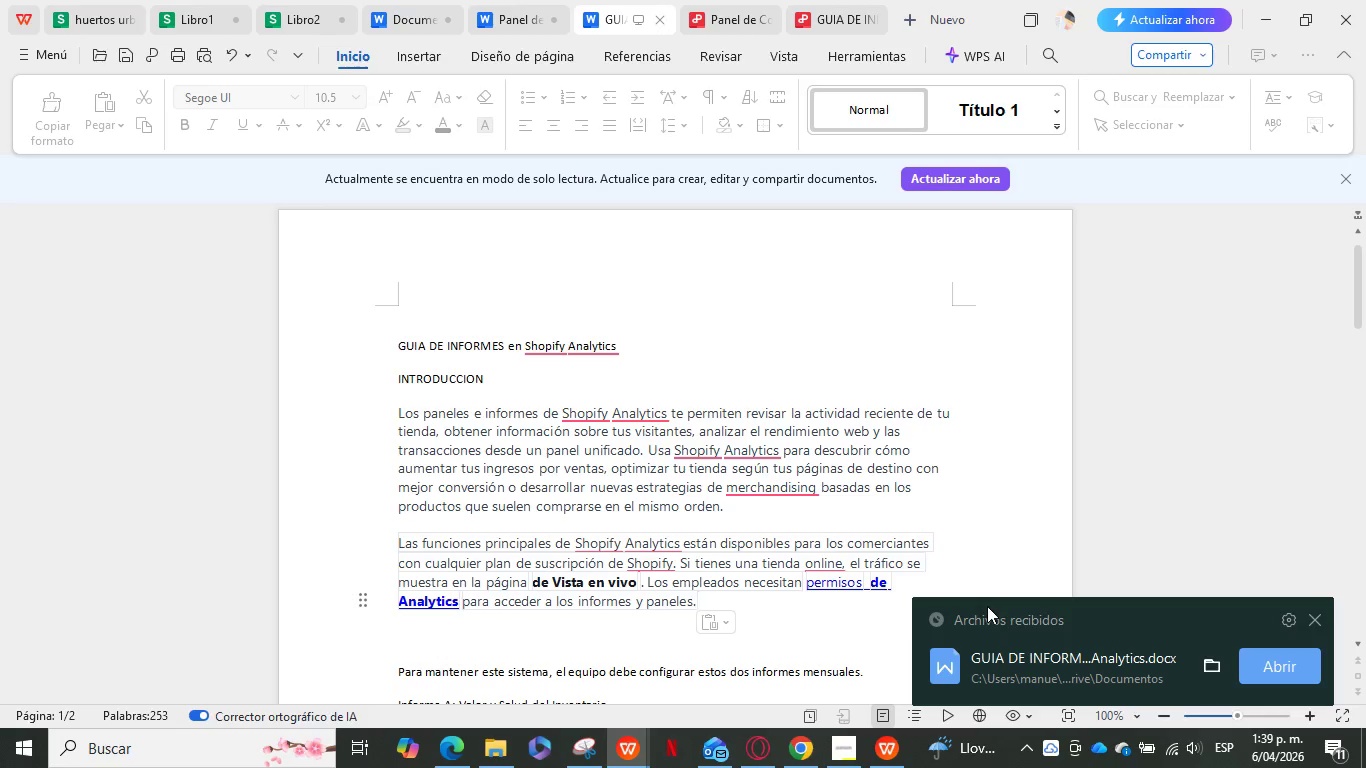 
wait(7.25)
 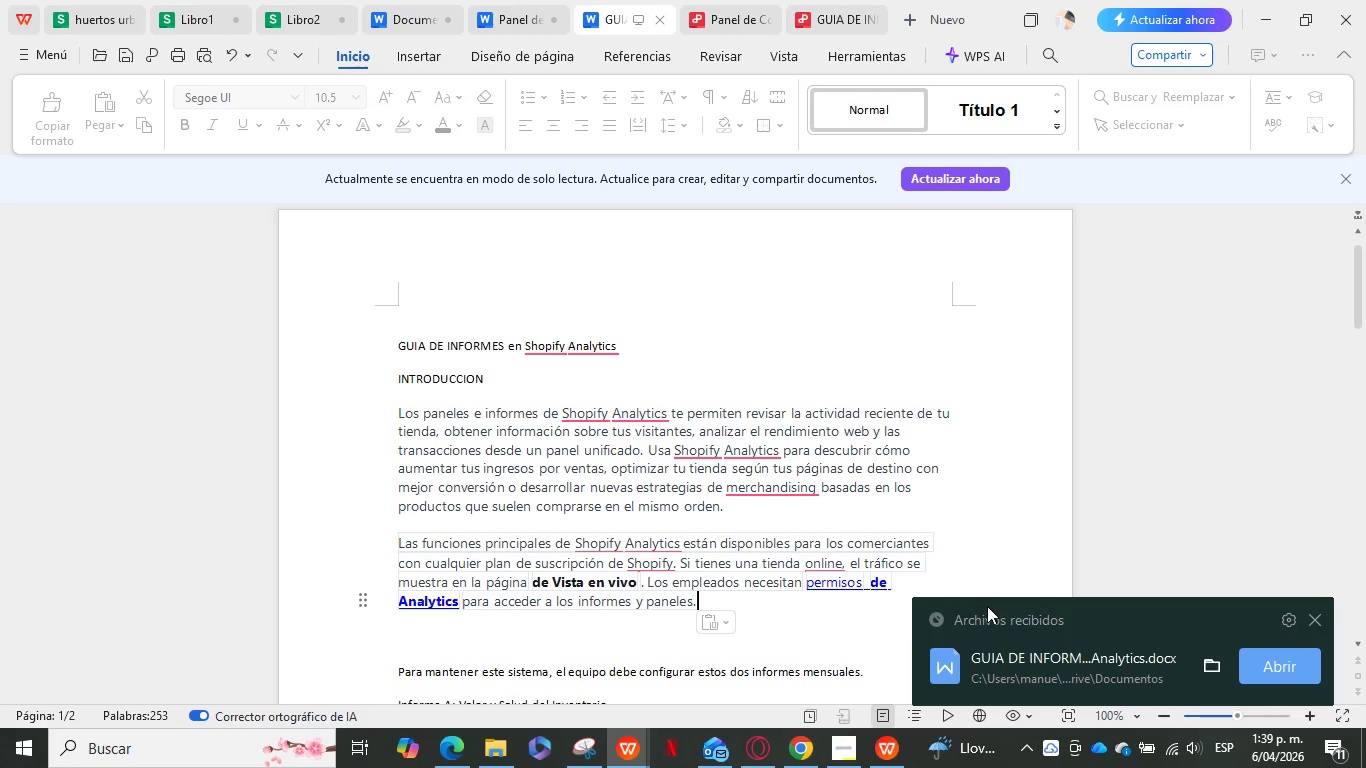 
key(Enter)
 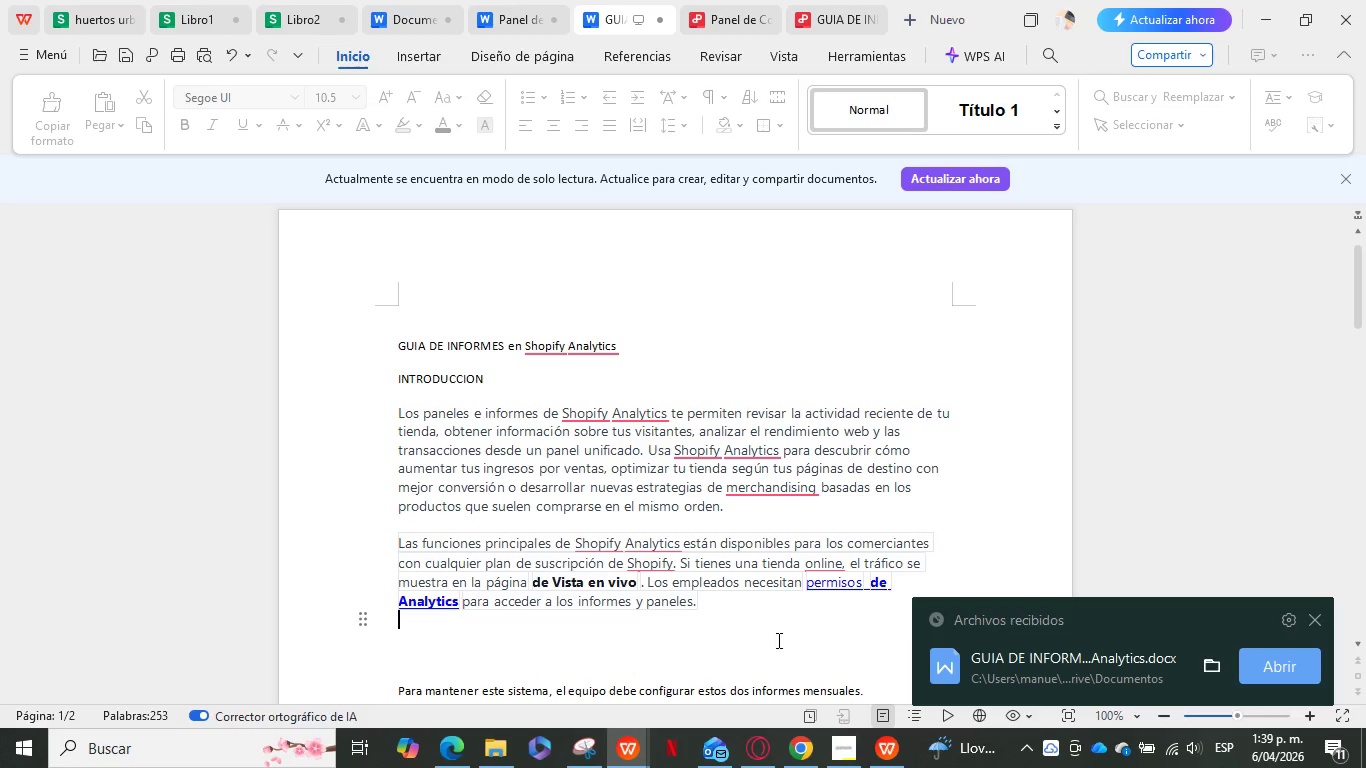 
left_click([799, 743])
 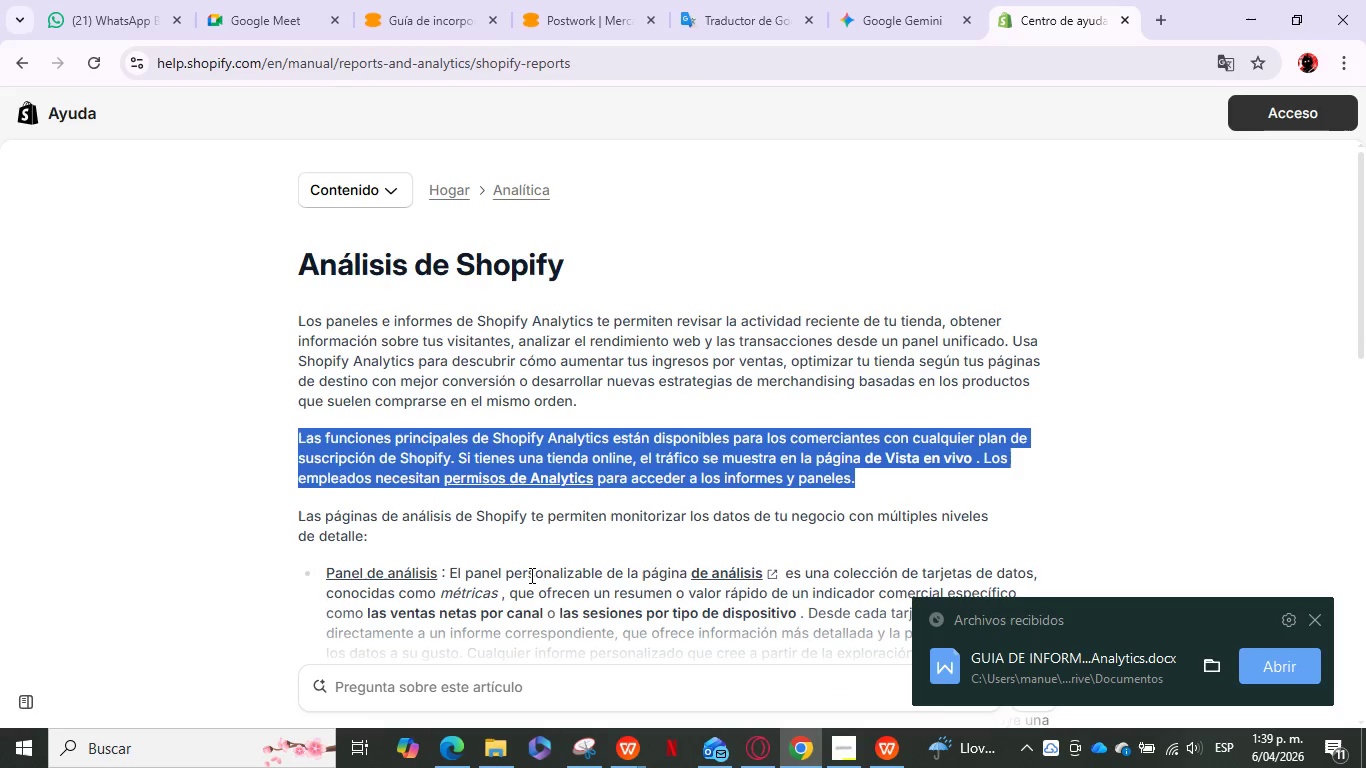 
left_click([520, 537])
 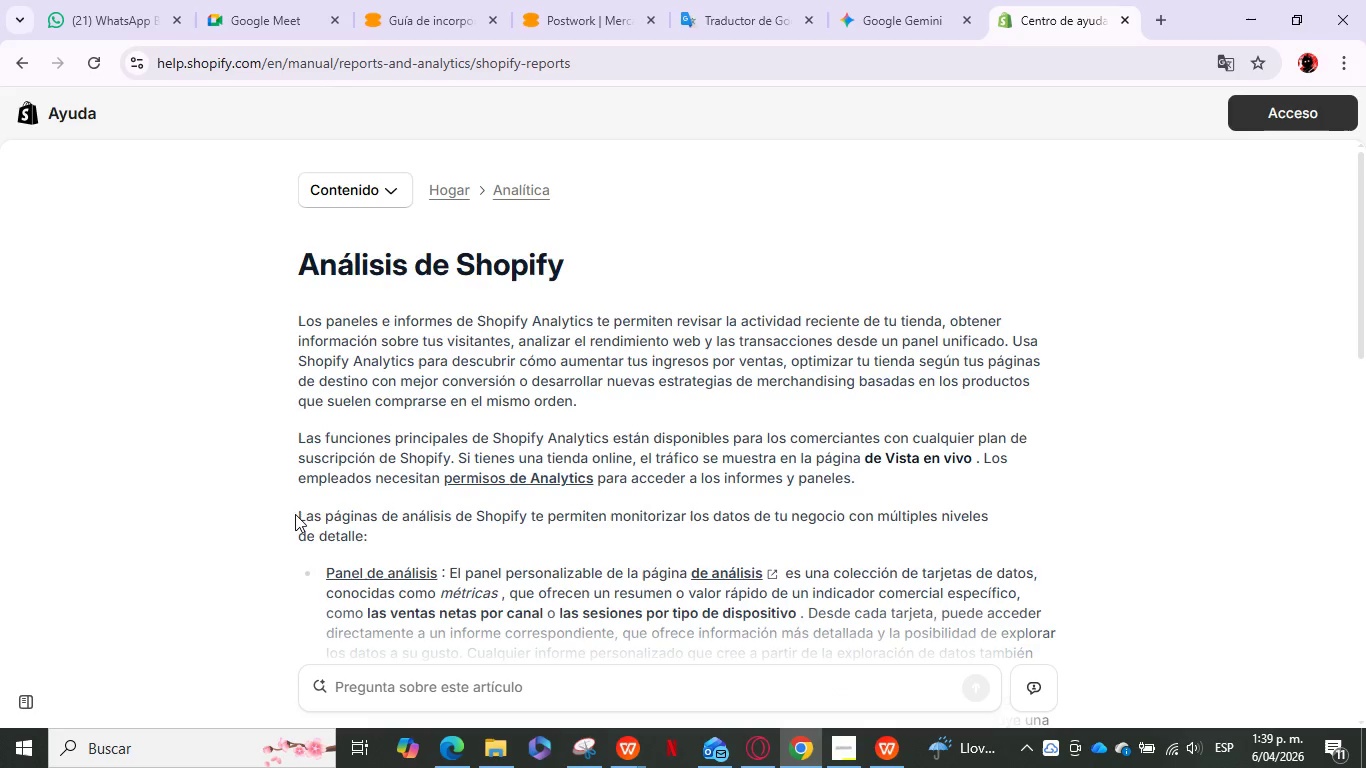 
left_click_drag(start_coordinate=[299, 513], to_coordinate=[375, 542])
 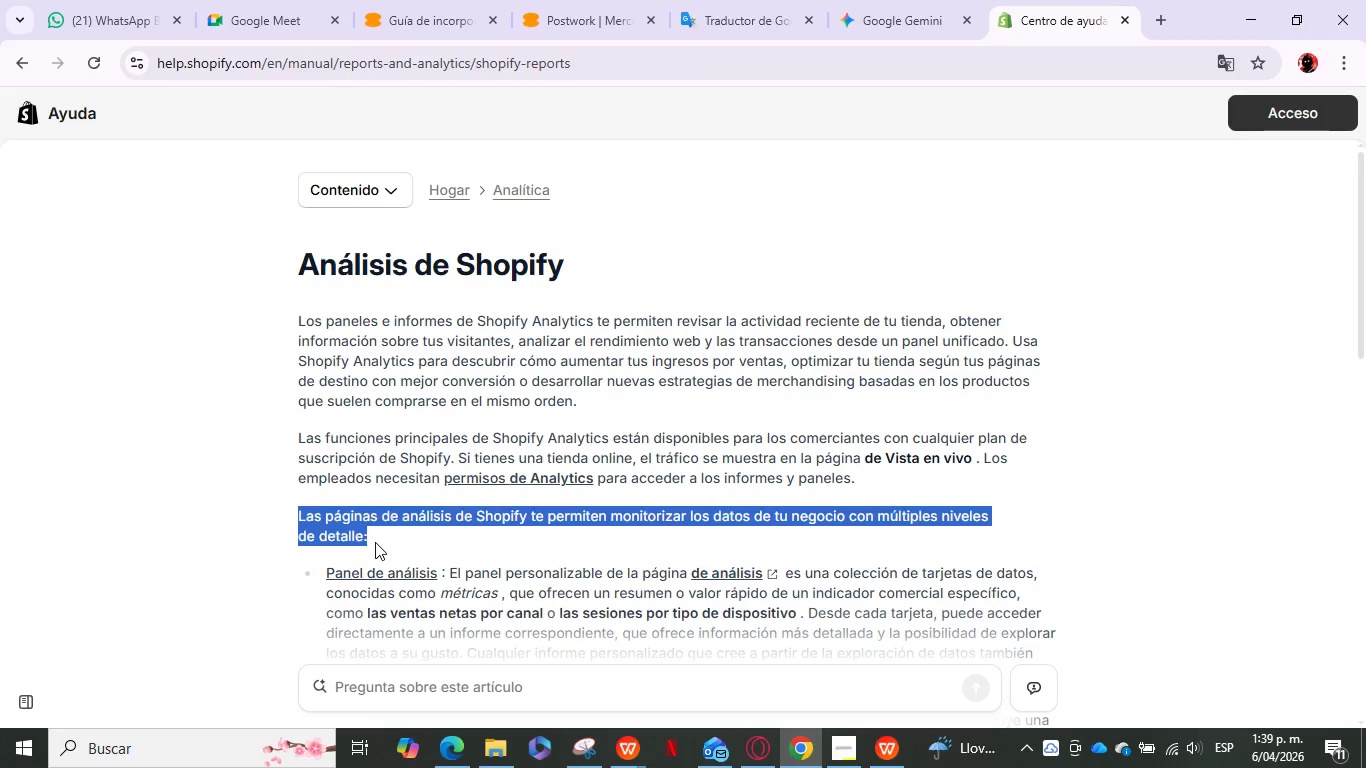 
key(Control+ControlLeft)
 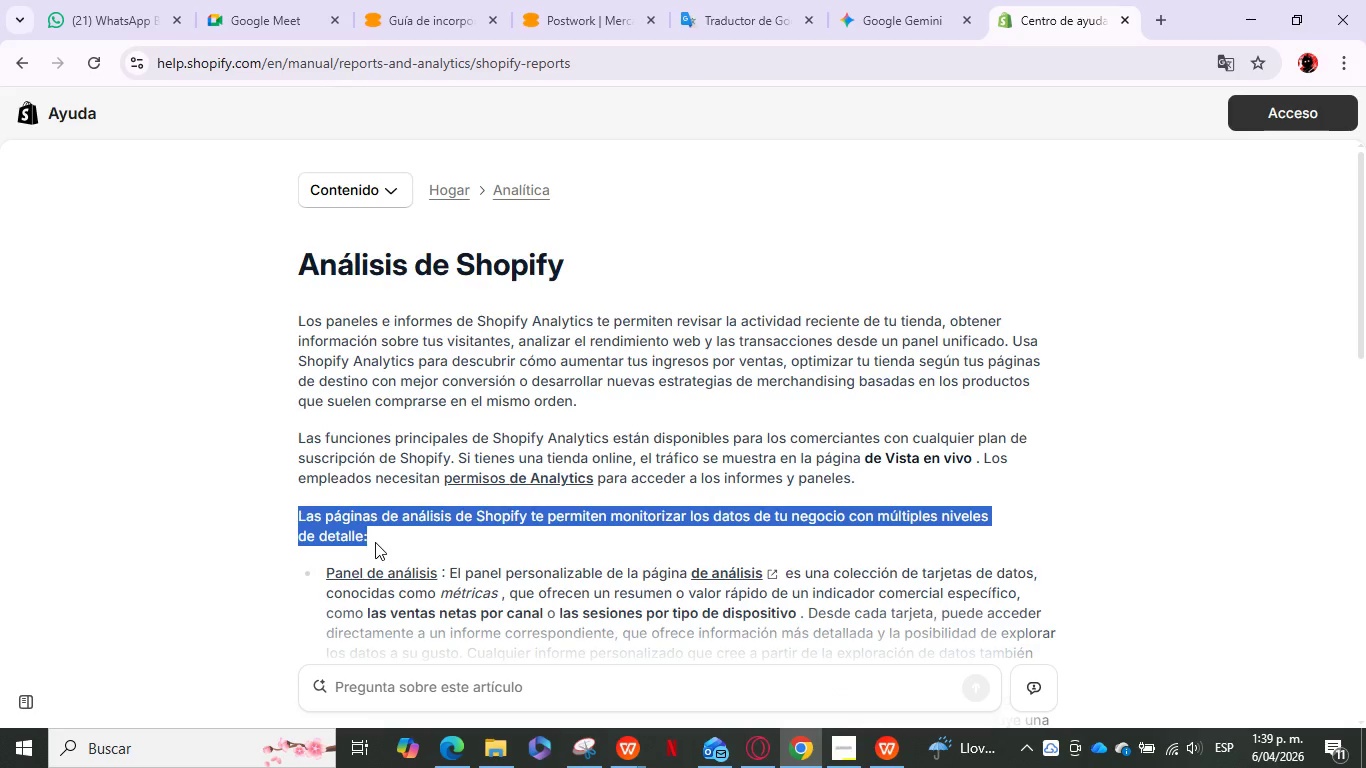 
key(Control+C)
 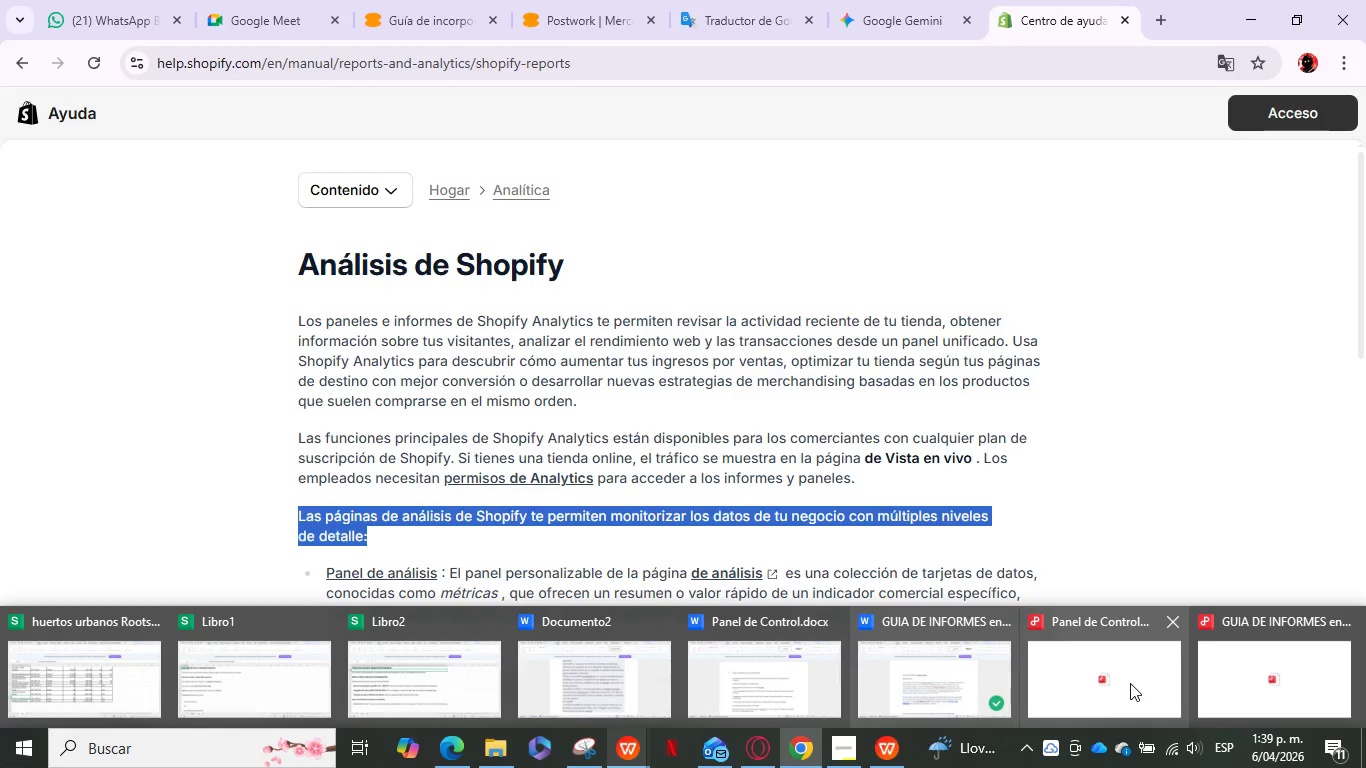 
wait(5.23)
 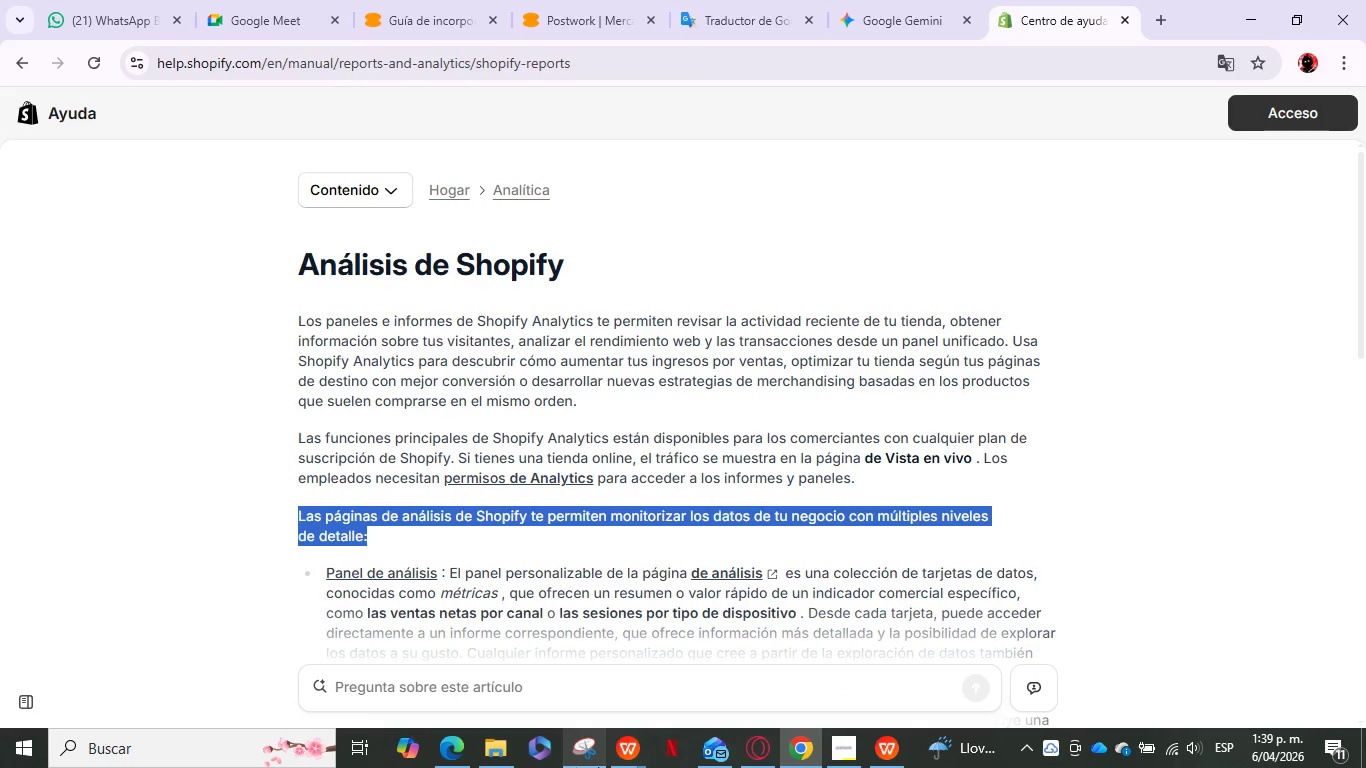 
left_click([954, 673])
 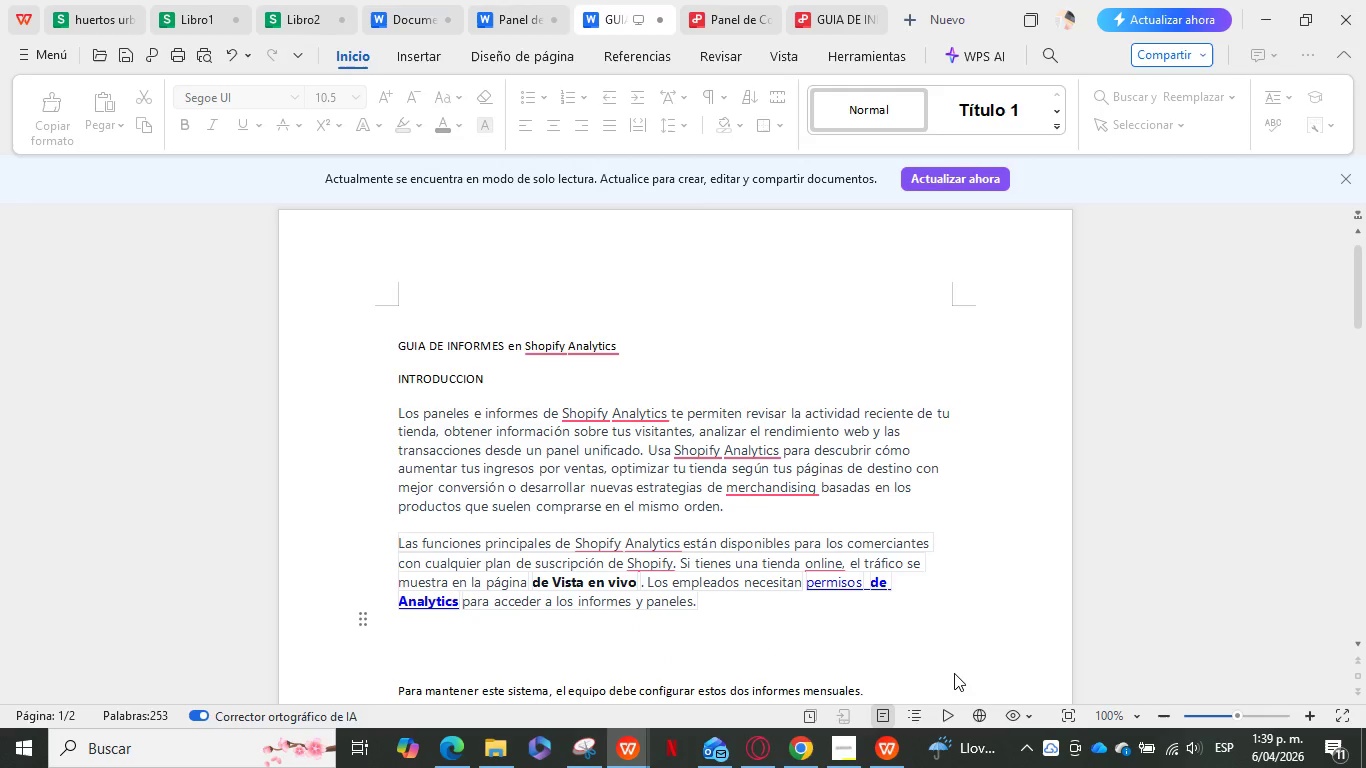 
key(Enter)
 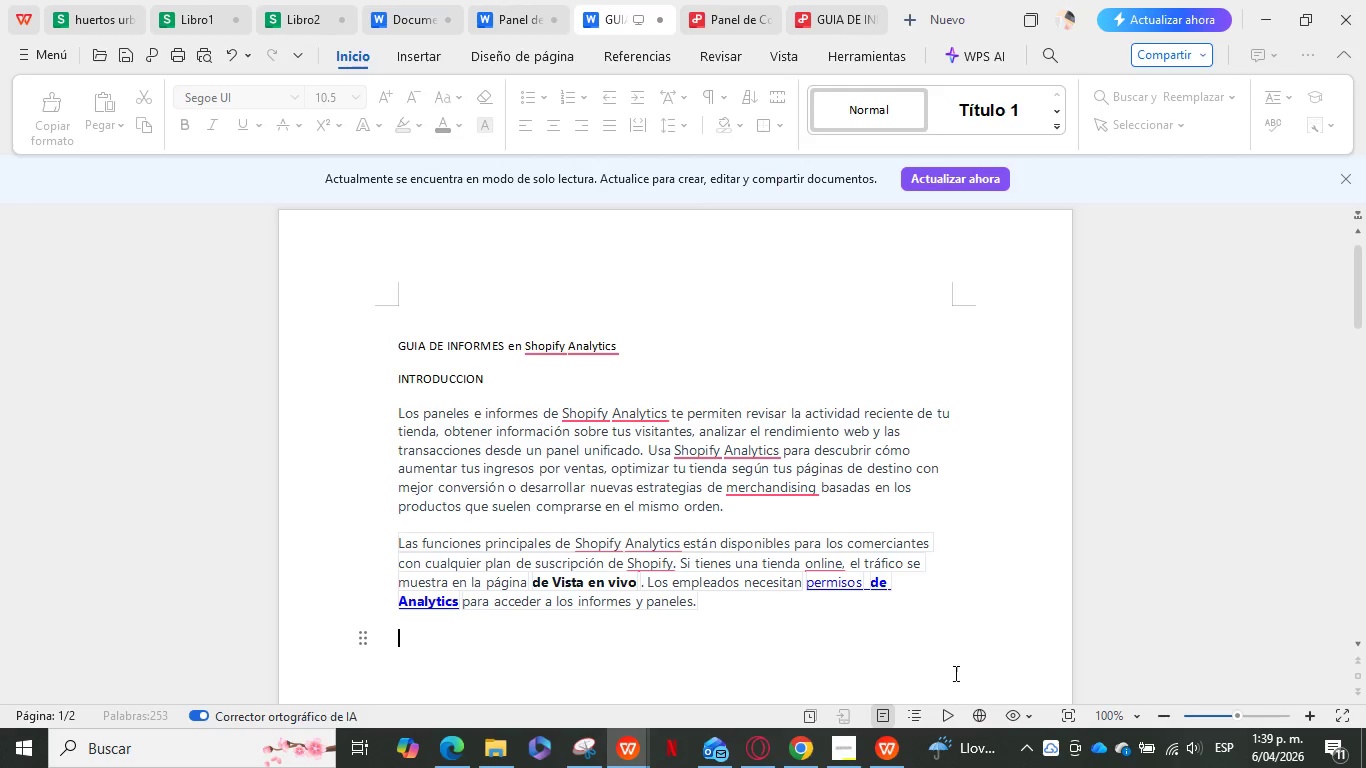 
key(Control+V)
 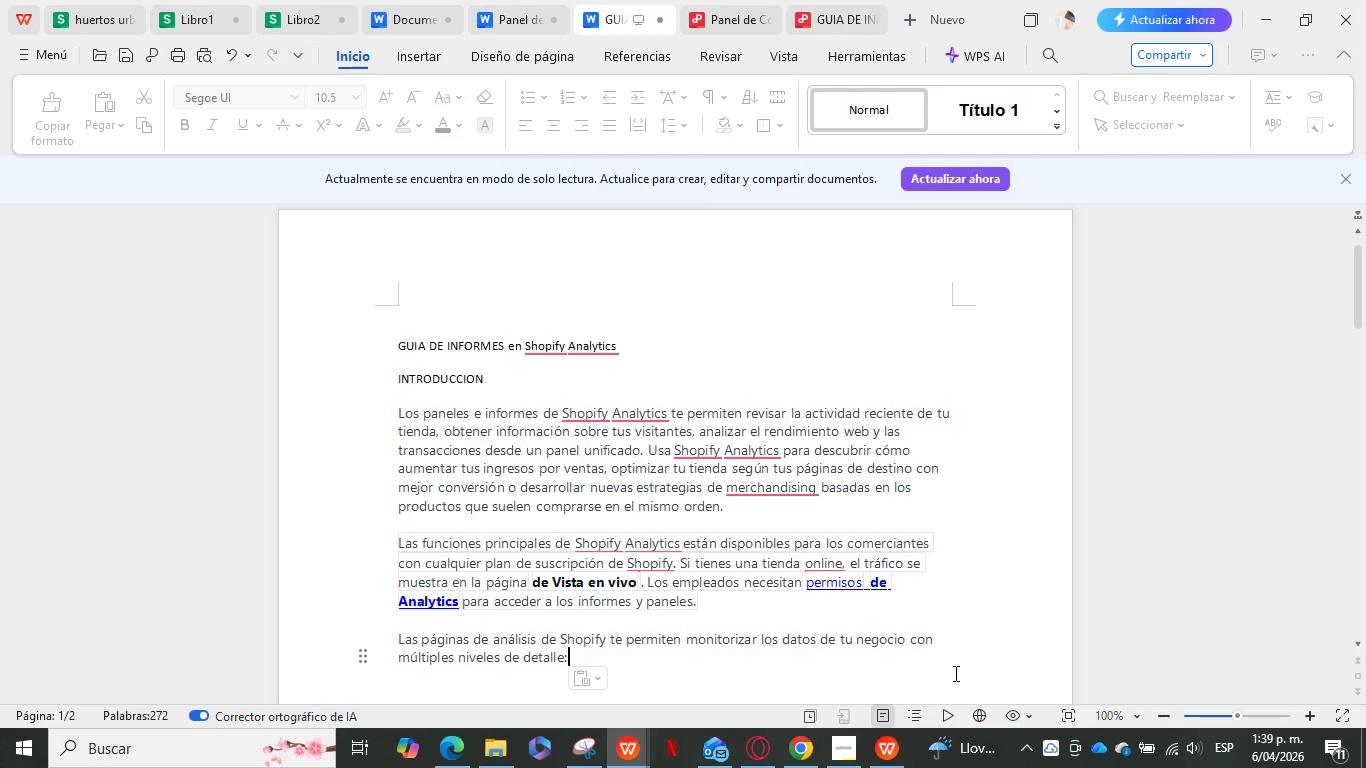 
key(Enter)
 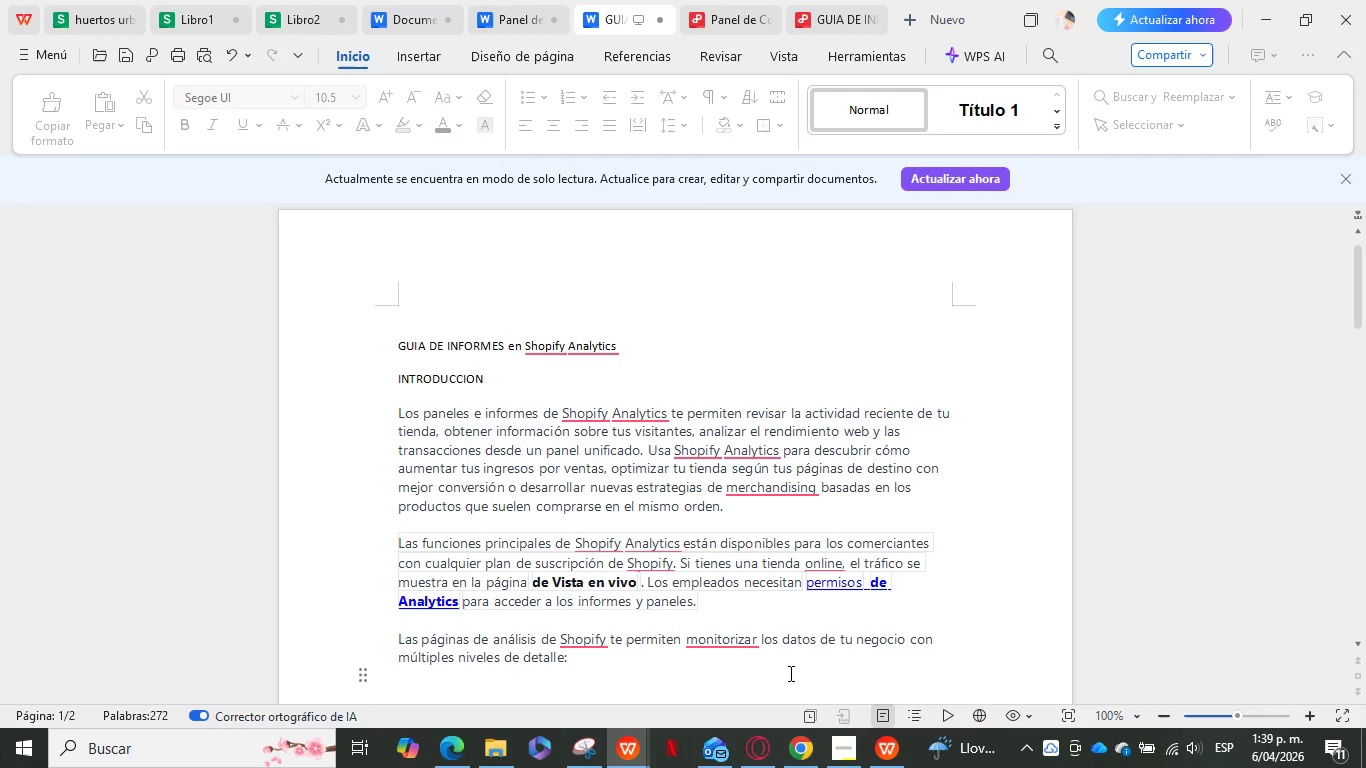 
left_click([816, 743])
 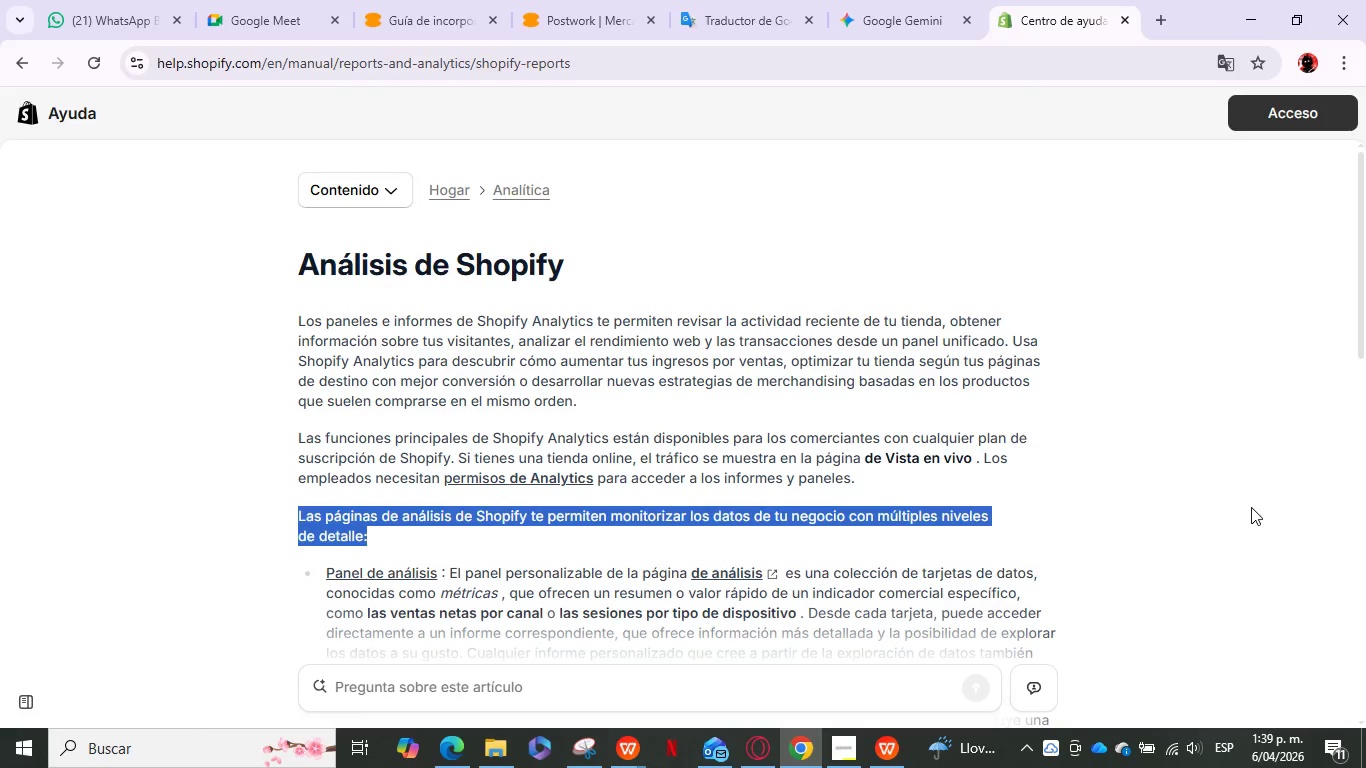 
scroll: coordinate [1242, 505], scroll_direction: down, amount: 3.0
 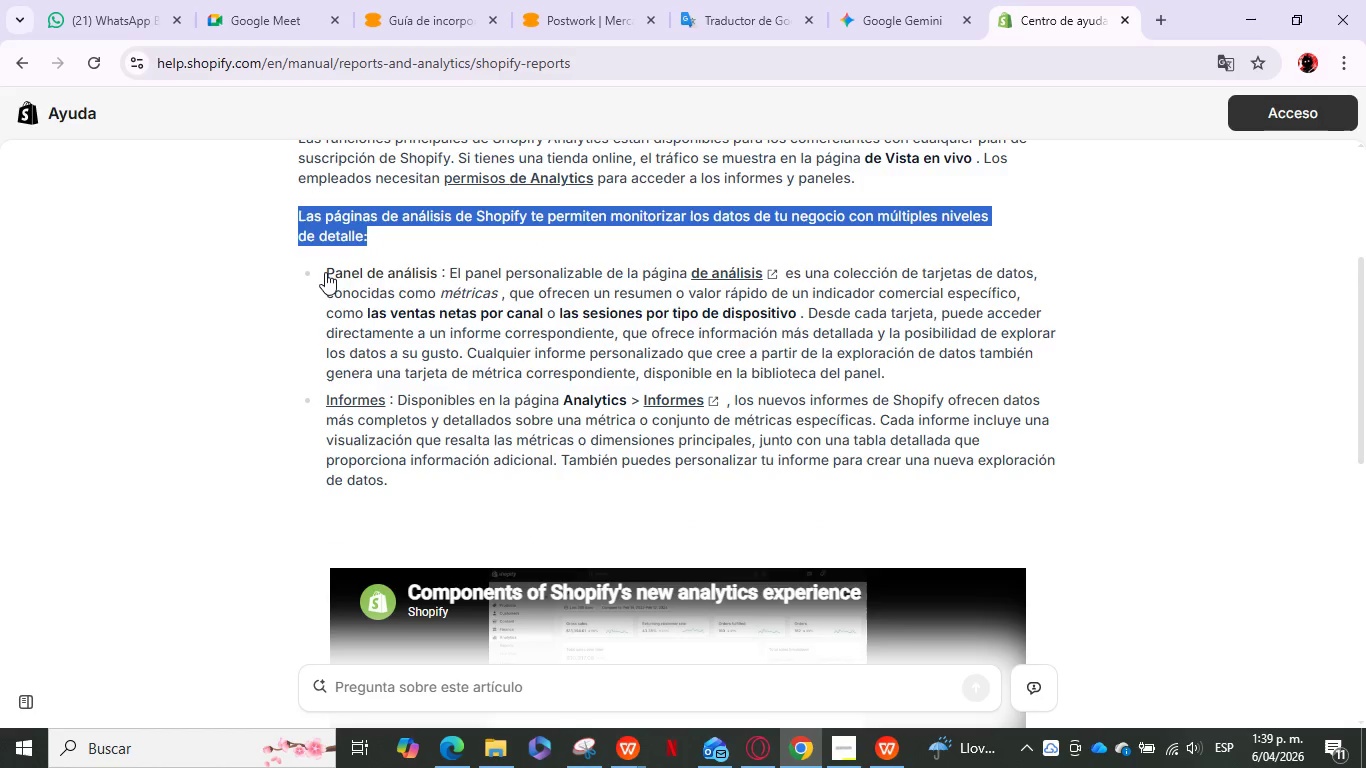 
left_click_drag(start_coordinate=[325, 272], to_coordinate=[908, 376])
 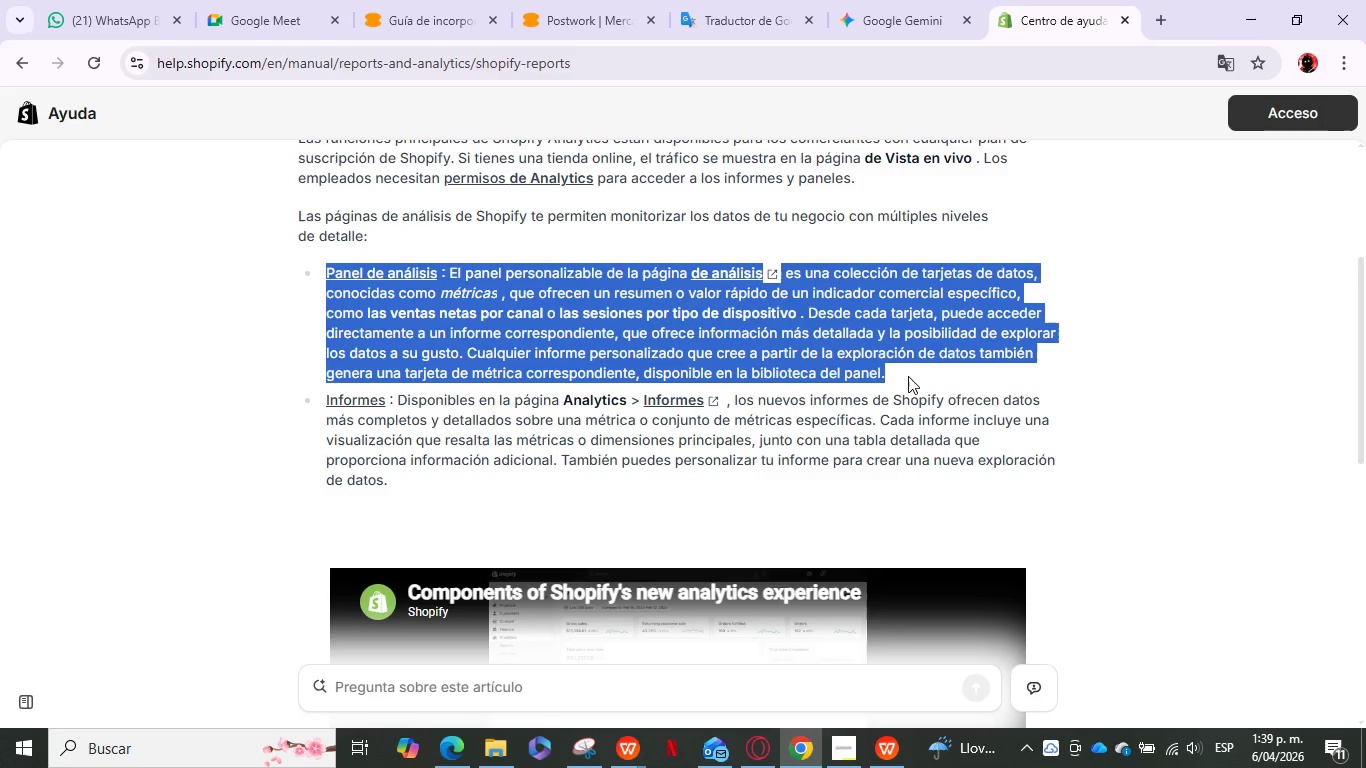 
key(Control+C)
 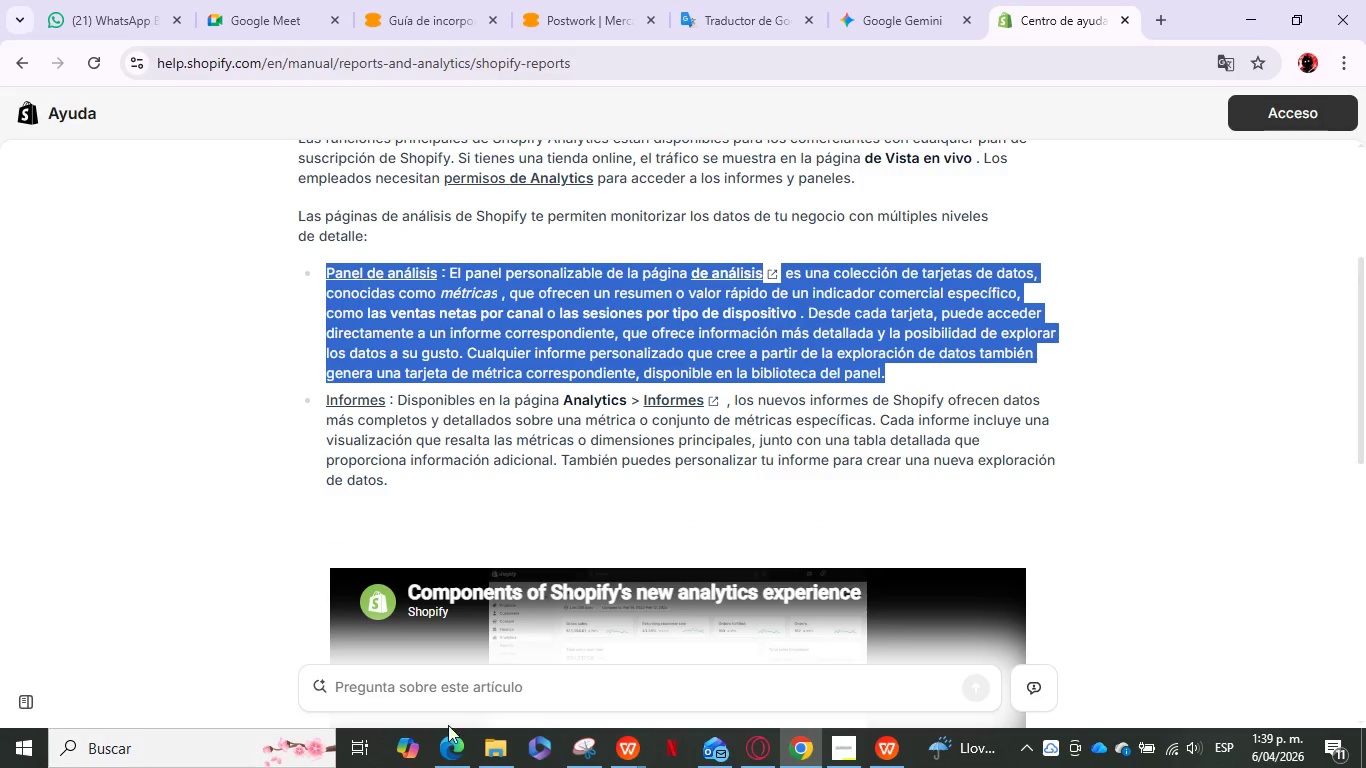 
mouse_move([650, 731])
 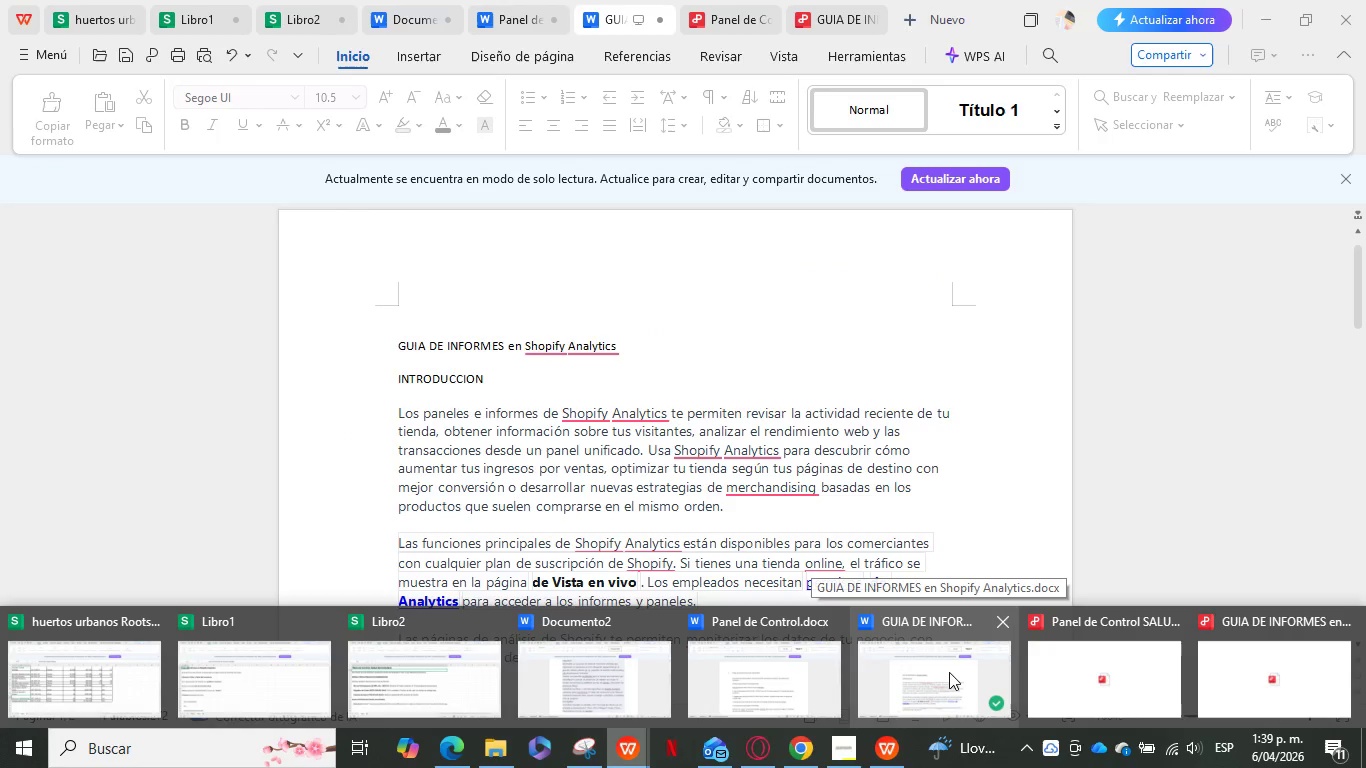 
left_click([949, 672])
 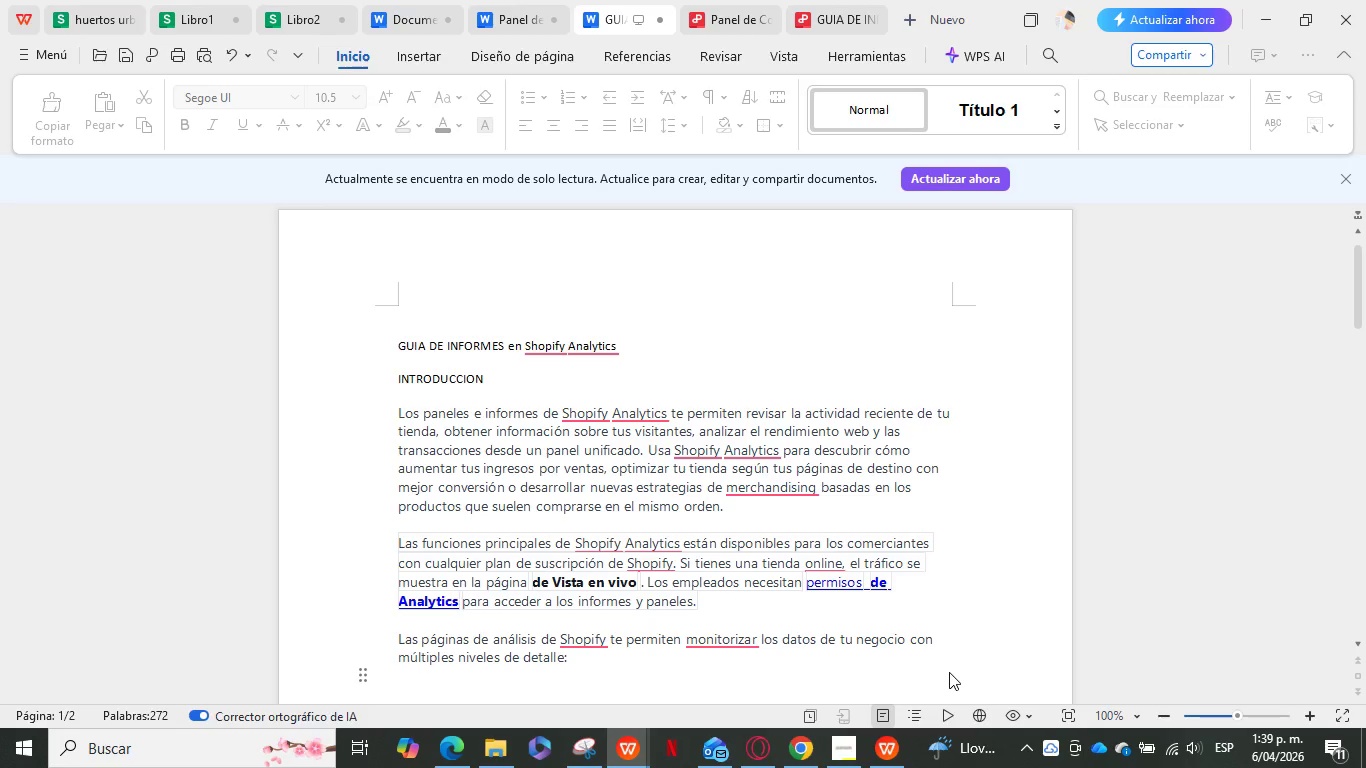 
key(Enter)
 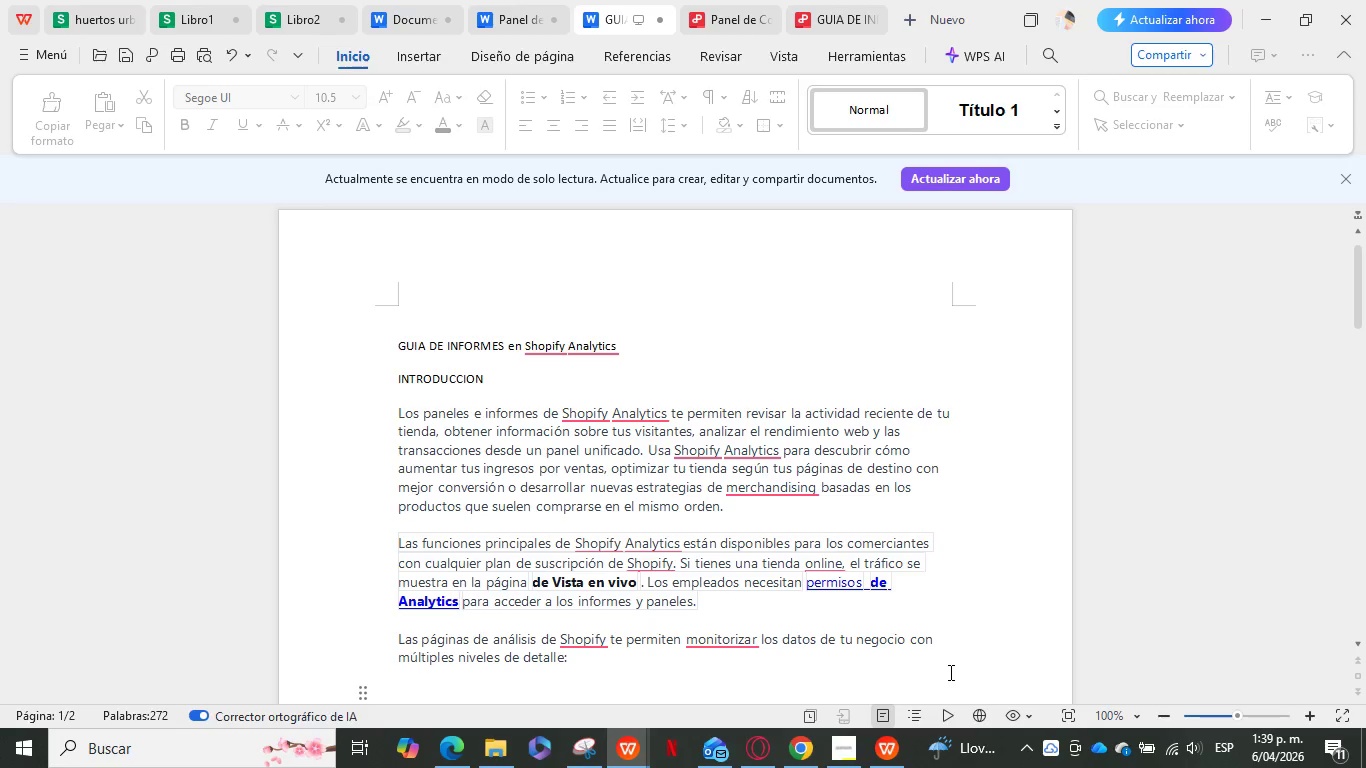 
key(Control+ControlLeft)
 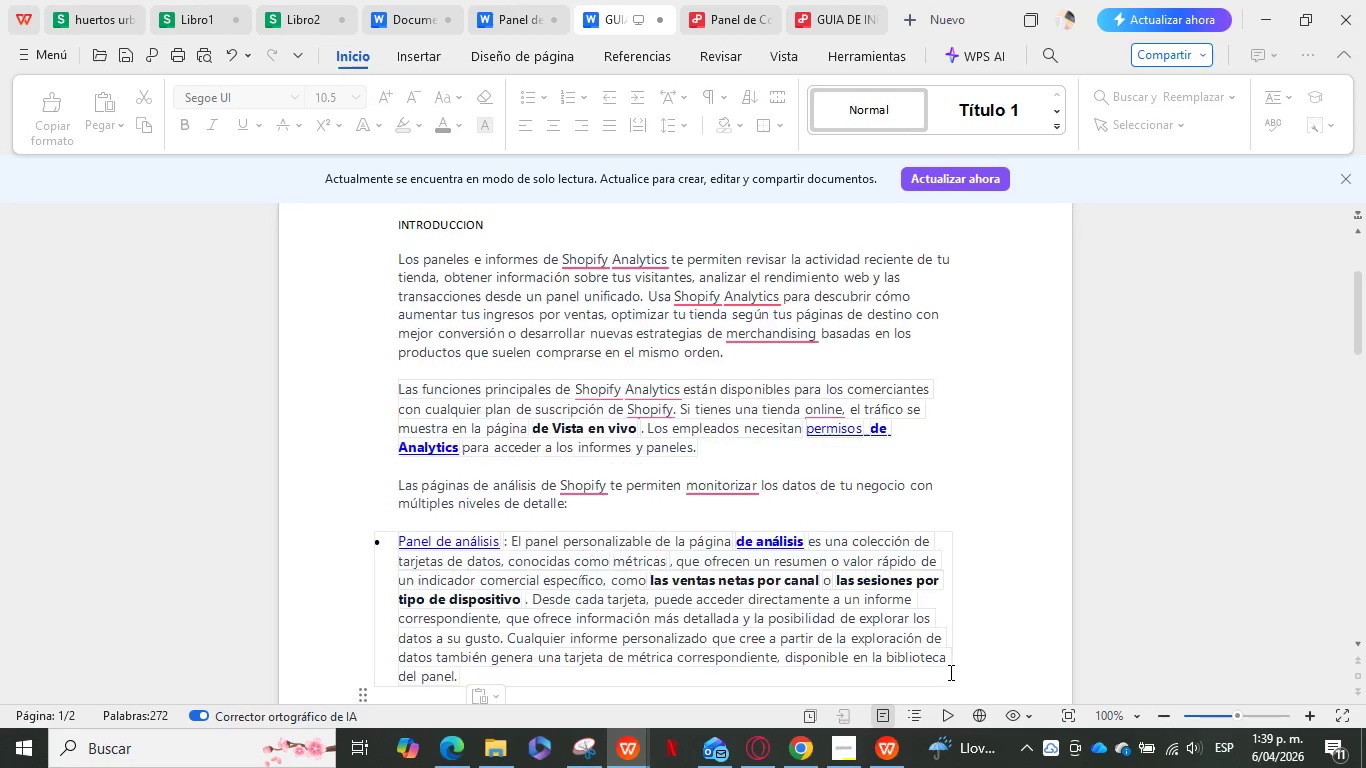 
key(Control+V)
 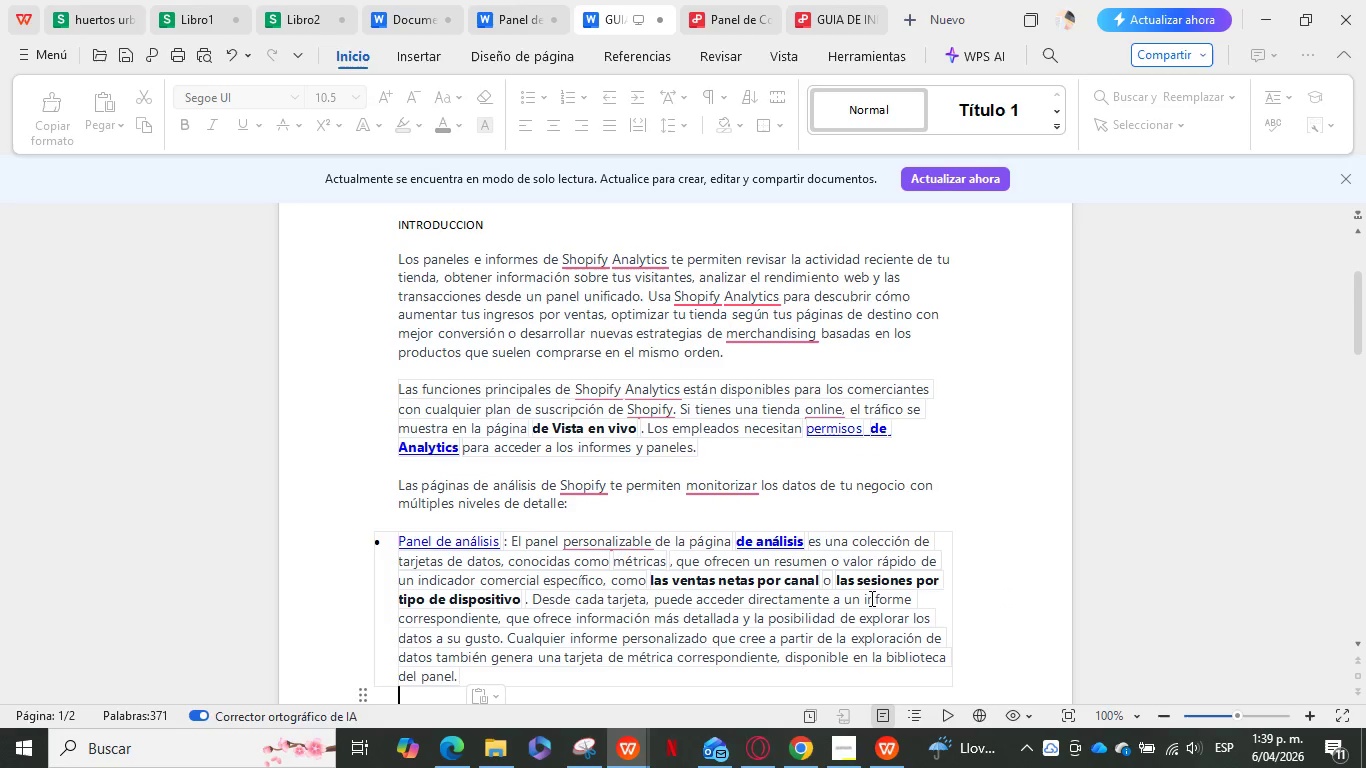 
scroll: coordinate [879, 582], scroll_direction: down, amount: 1.0
 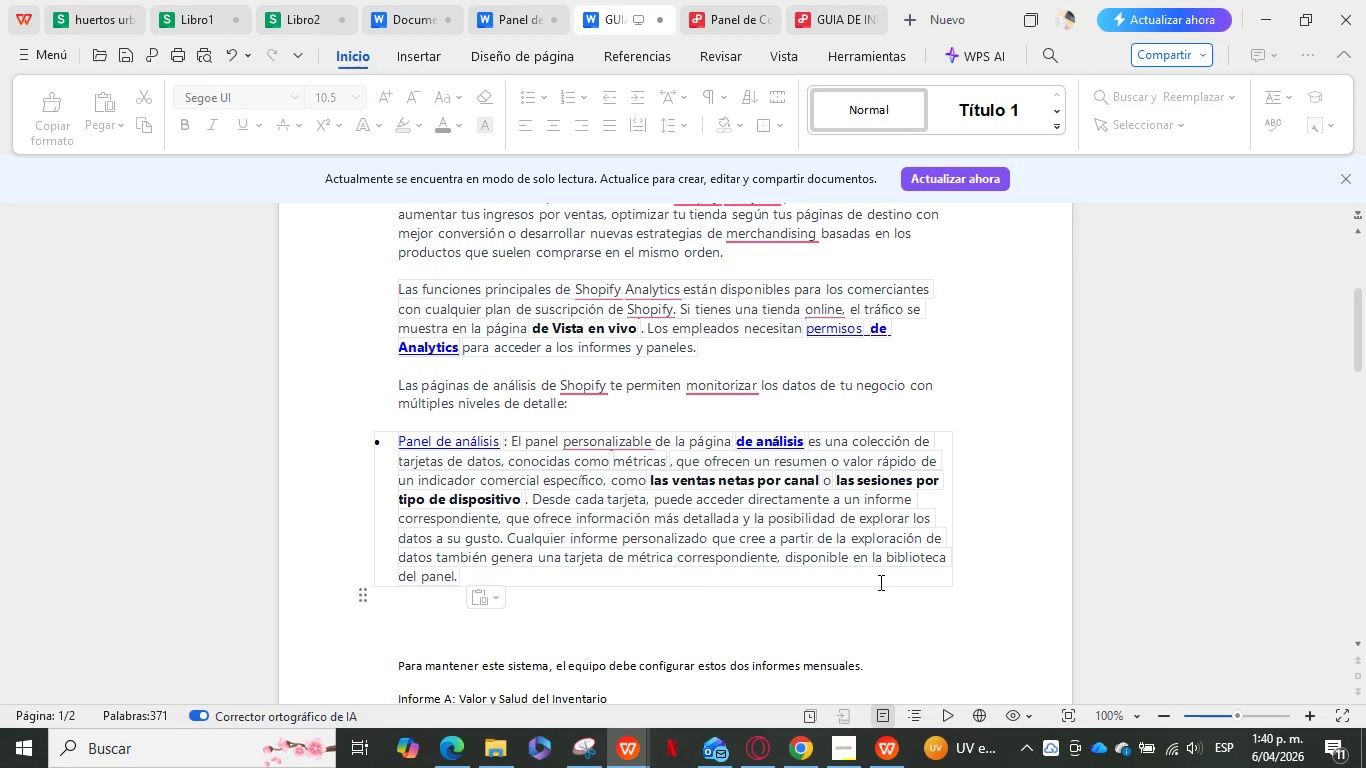 
wait(26.63)
 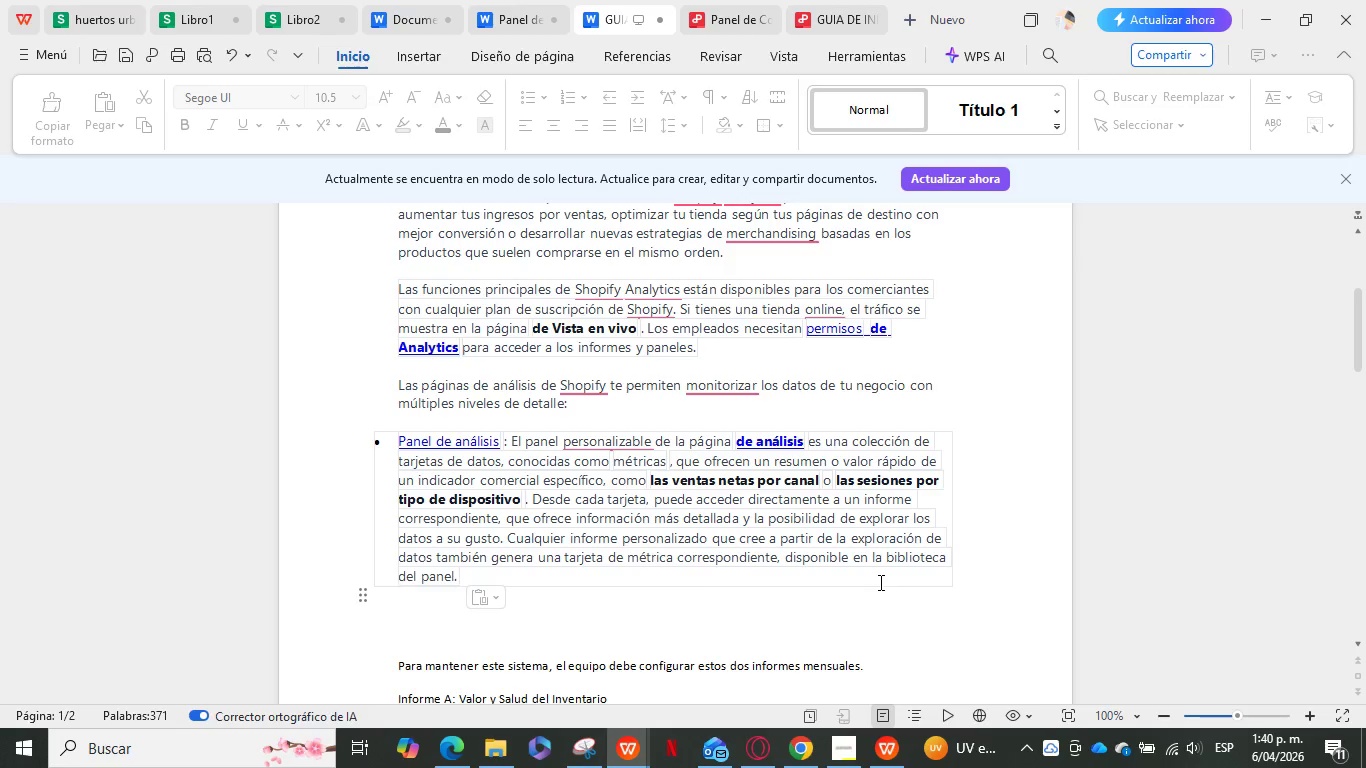 
mouse_move([771, 733])
 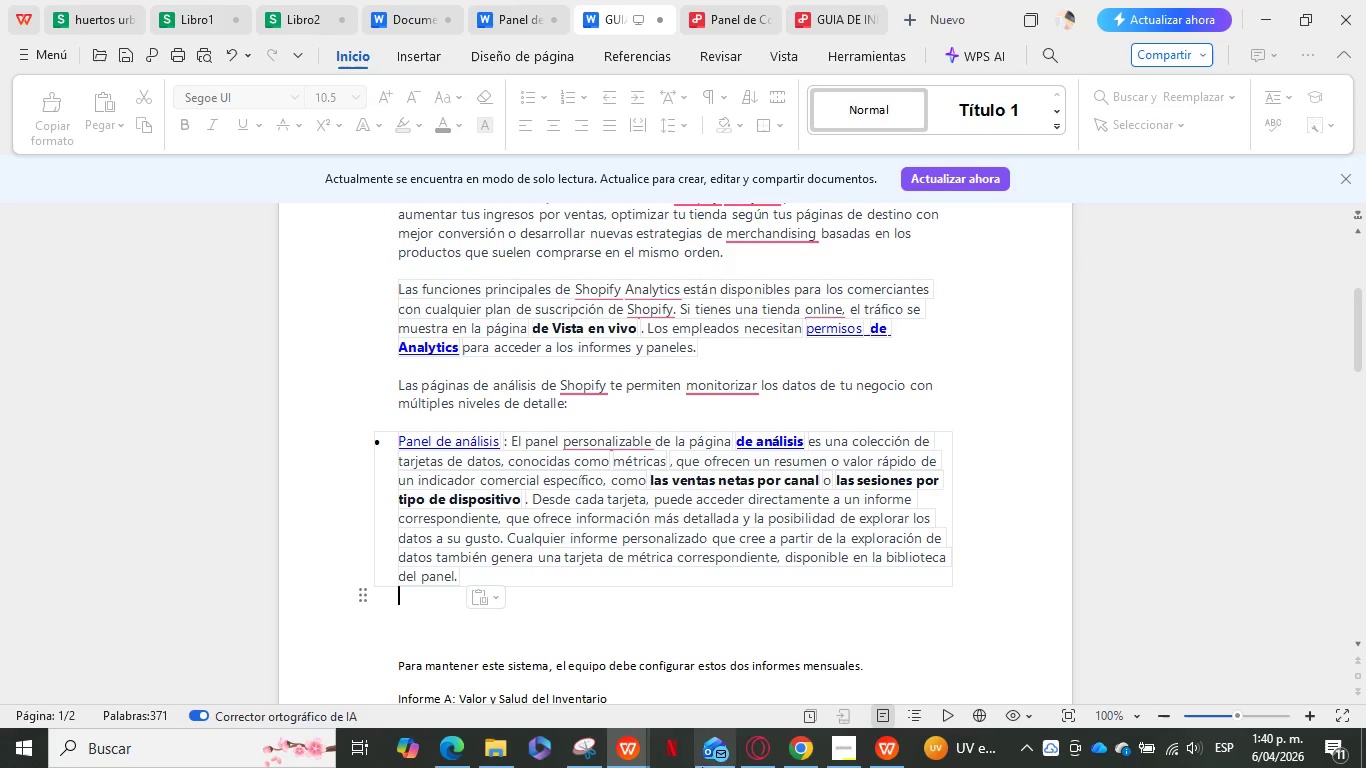 
left_click([797, 742])
 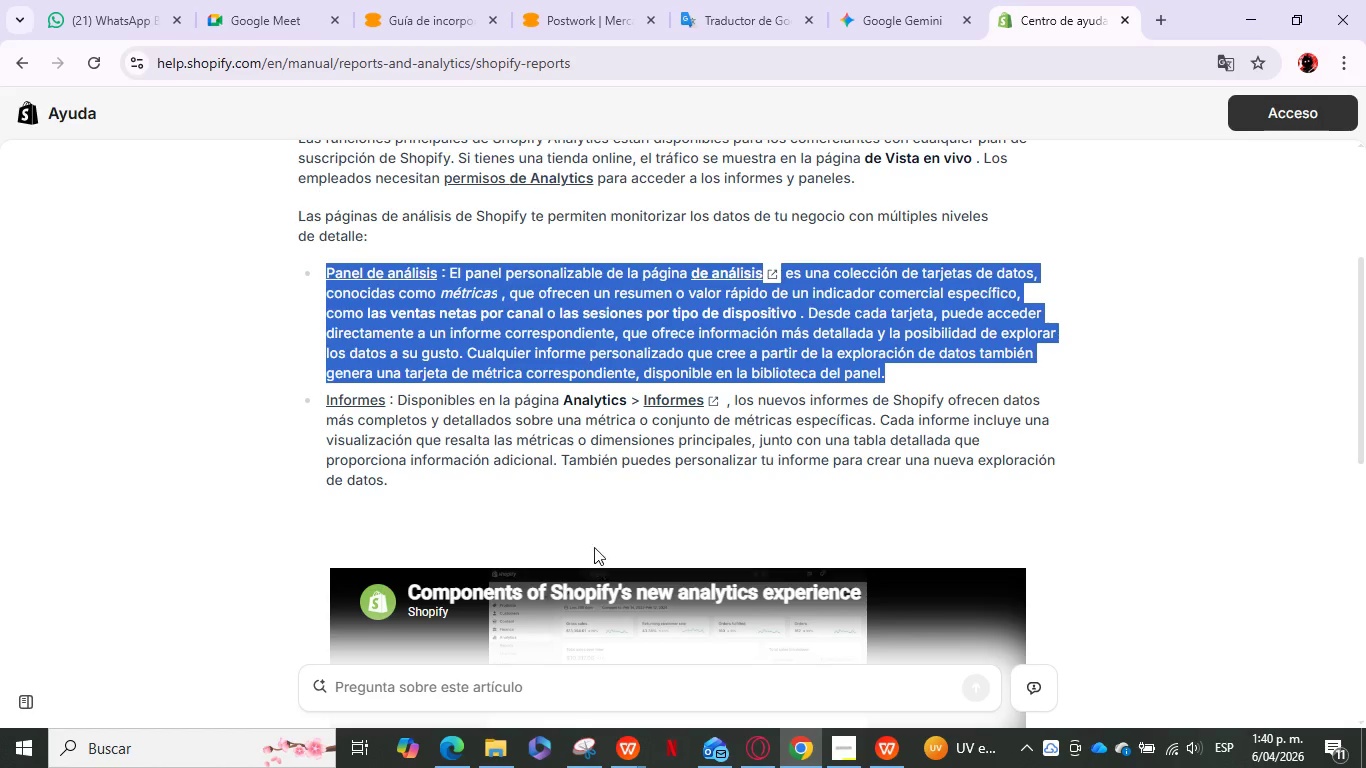 
left_click([599, 518])
 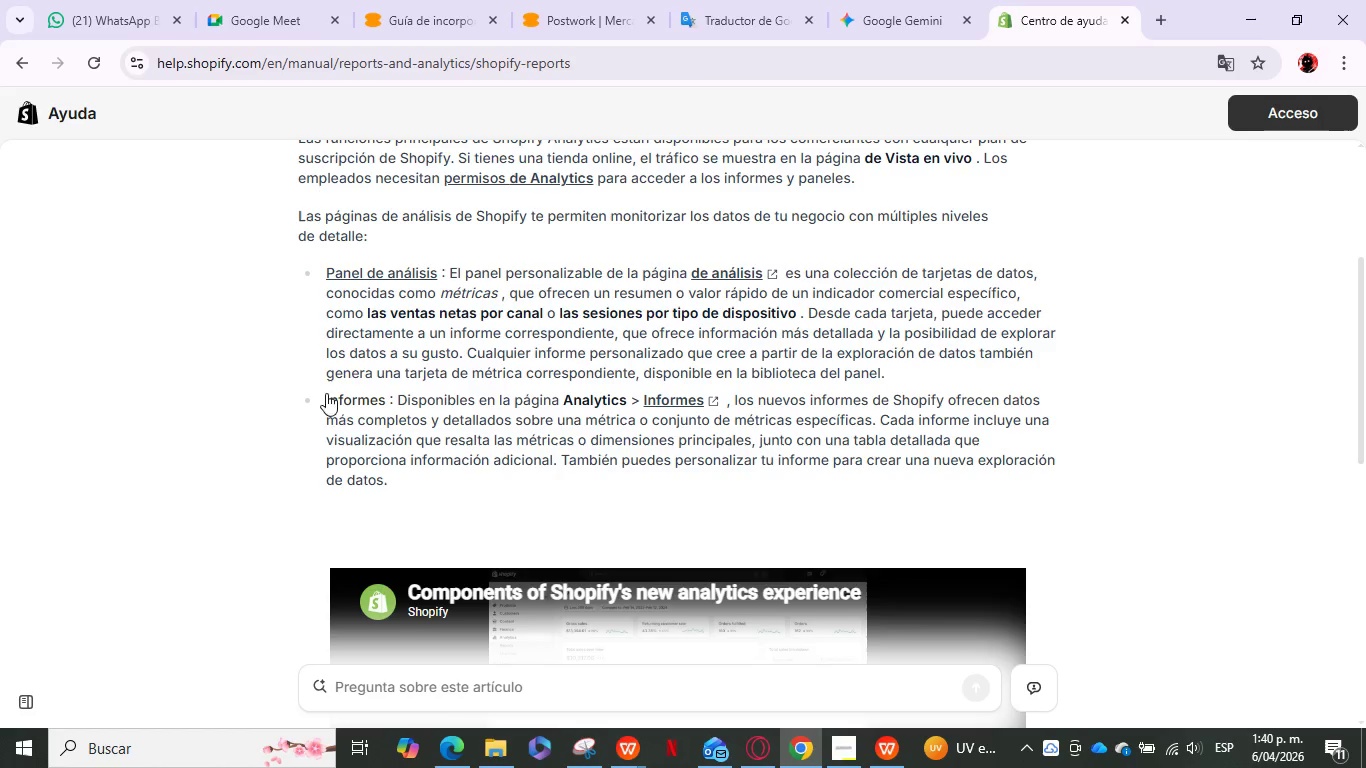 
left_click_drag(start_coordinate=[326, 398], to_coordinate=[368, 430])
 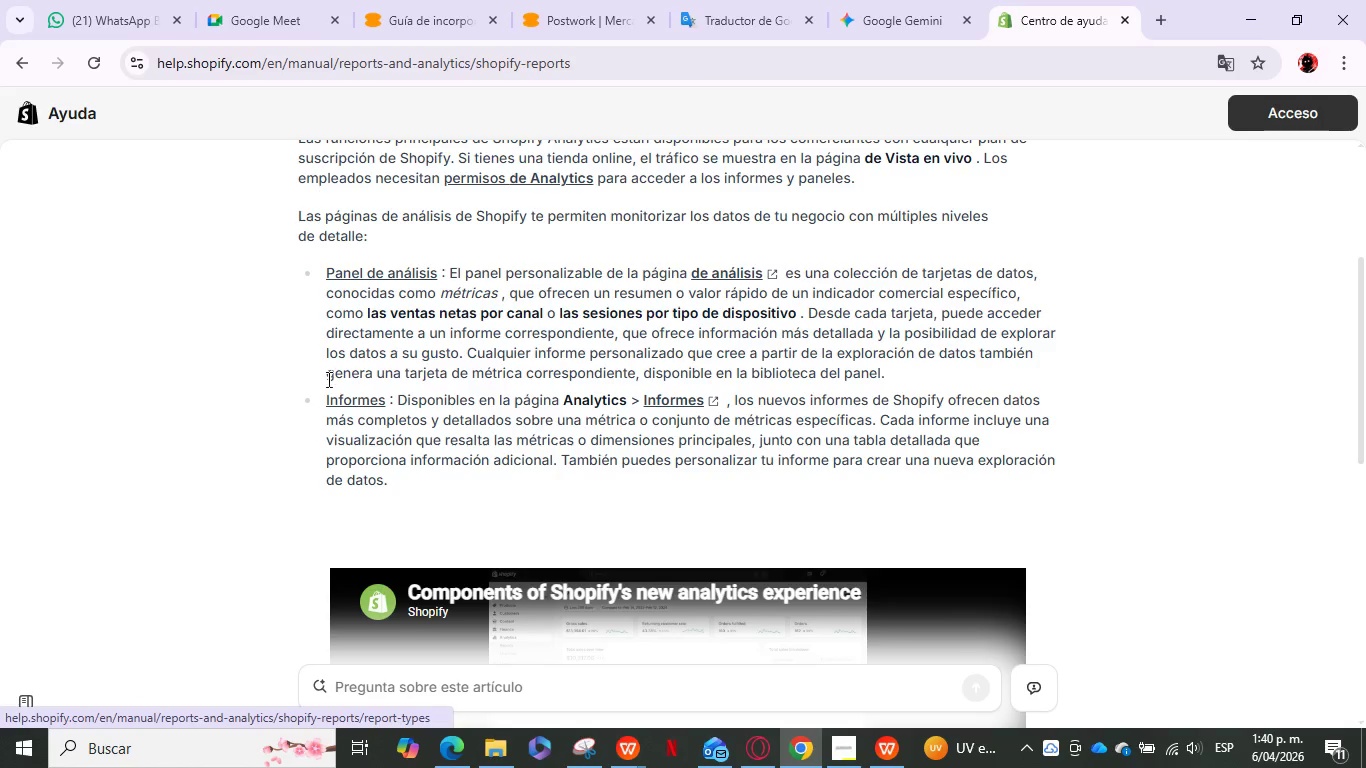 
left_click_drag(start_coordinate=[928, 387], to_coordinate=[927, 433])
 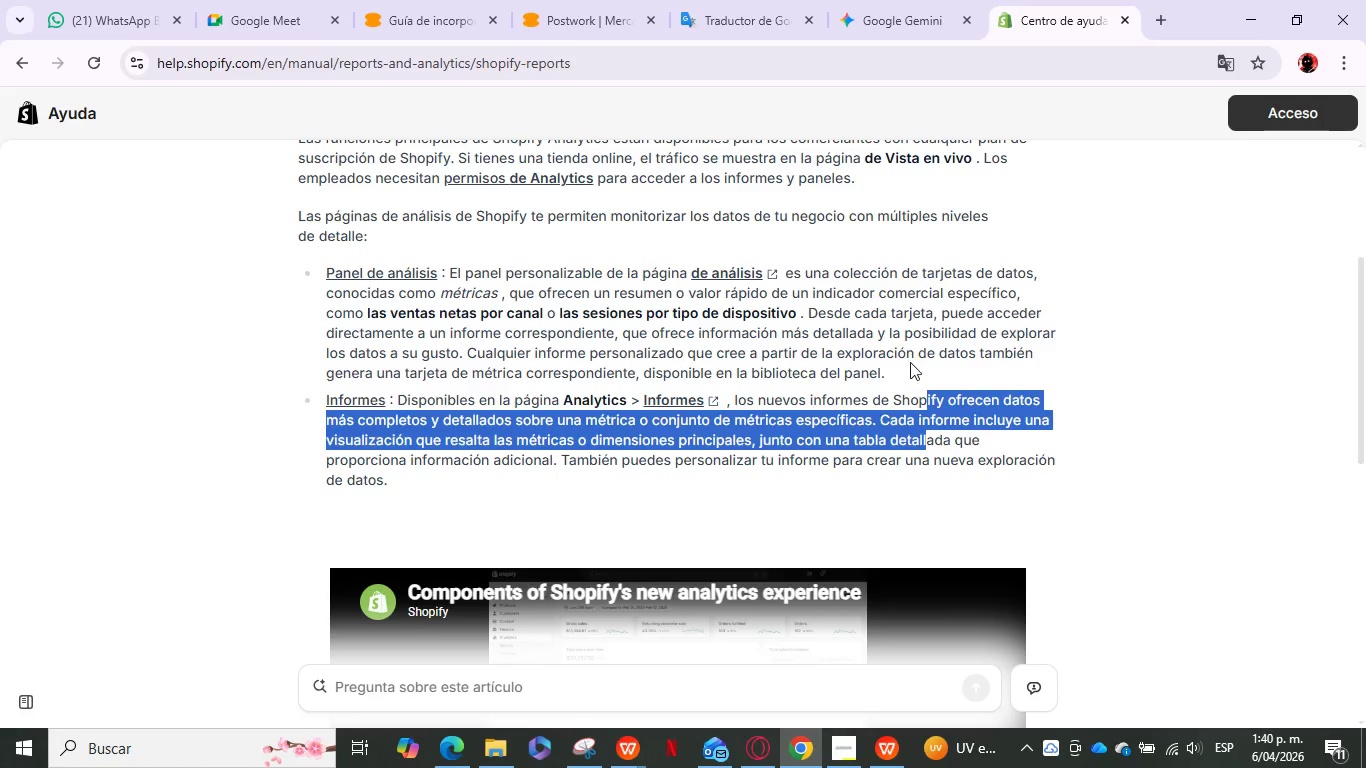 
left_click_drag(start_coordinate=[905, 370], to_coordinate=[954, 491])
 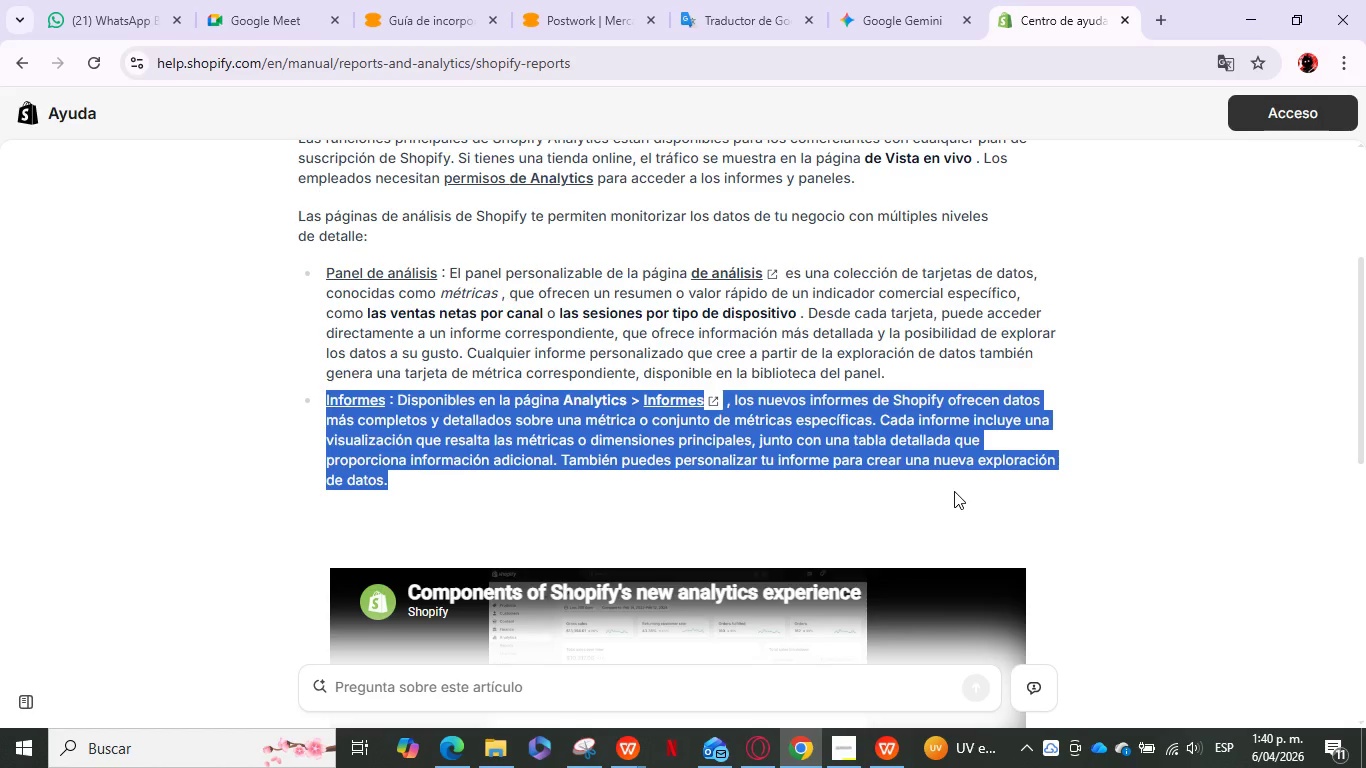 
key(Control+ControlLeft)
 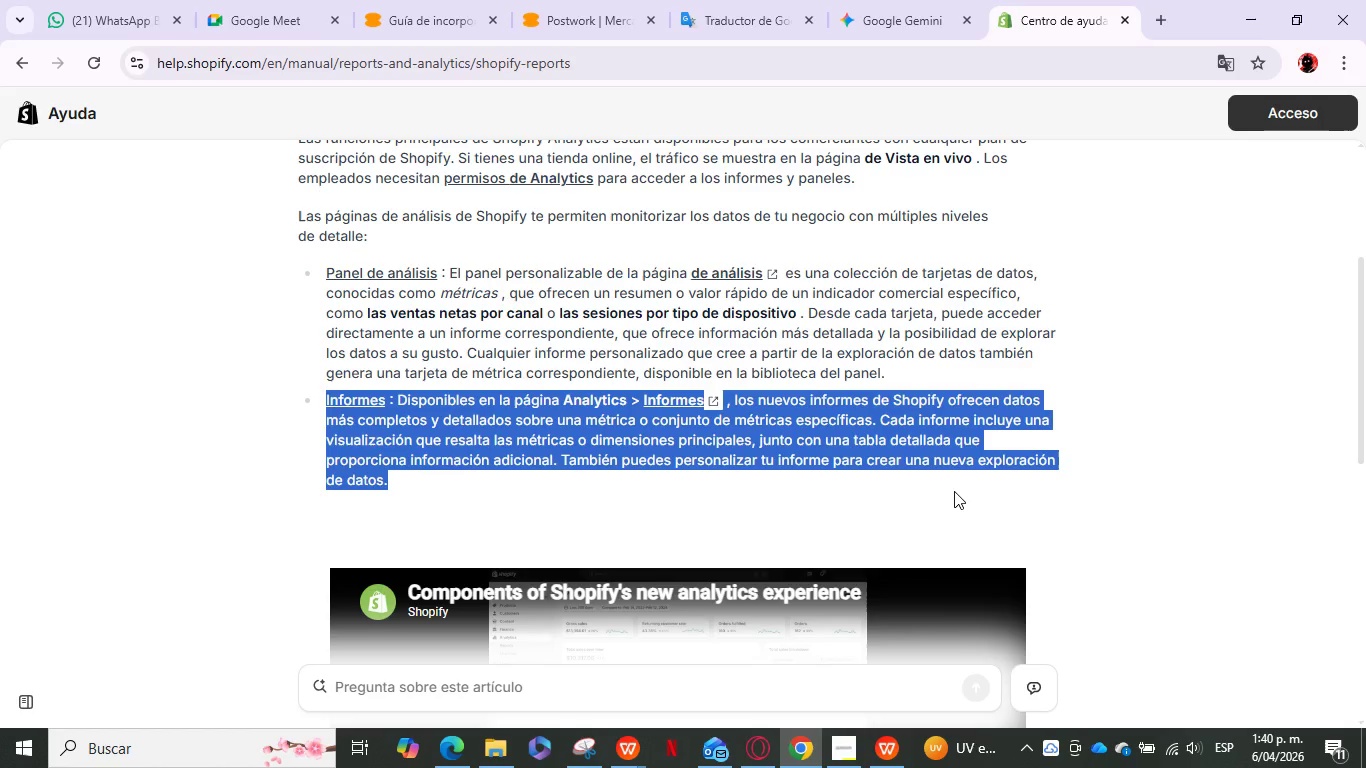 
key(Control+C)
 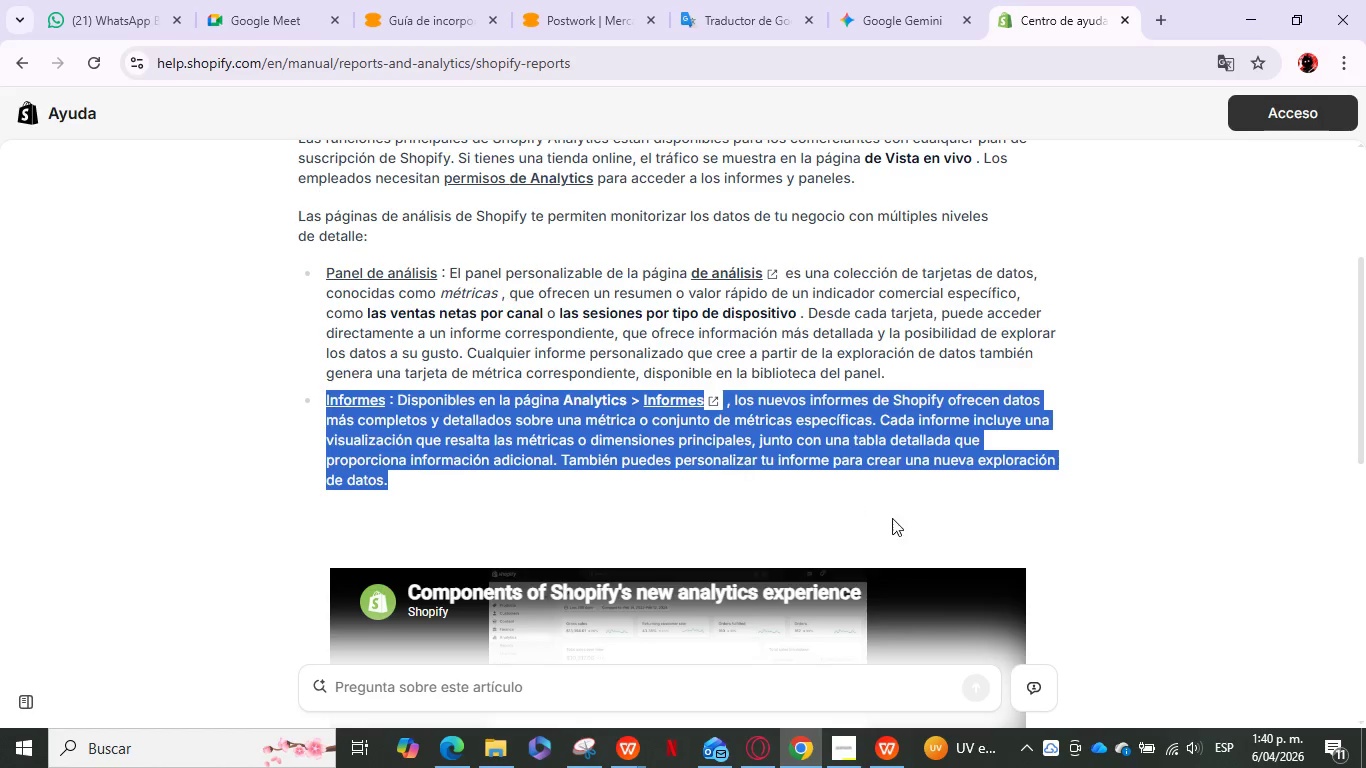 
scroll: coordinate [893, 518], scroll_direction: down, amount: 3.0
 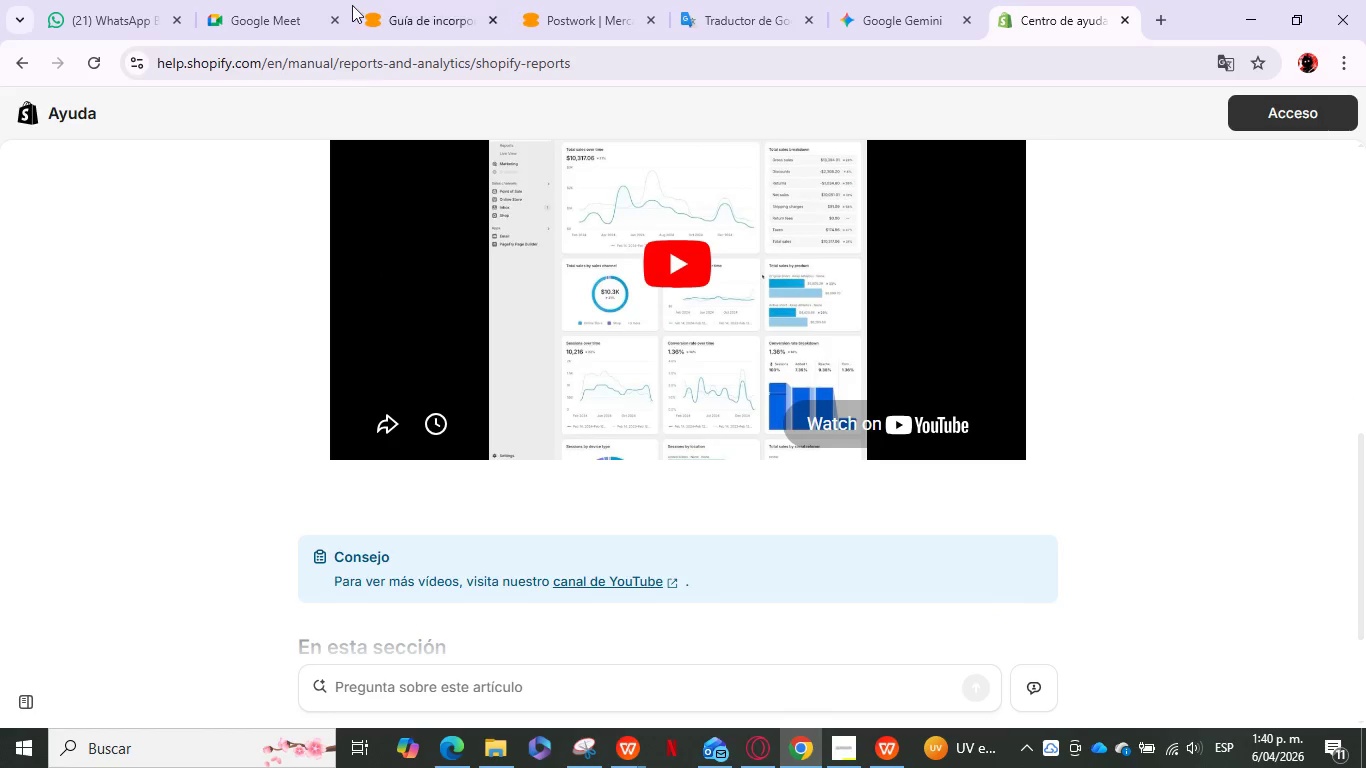 
wait(7.09)
 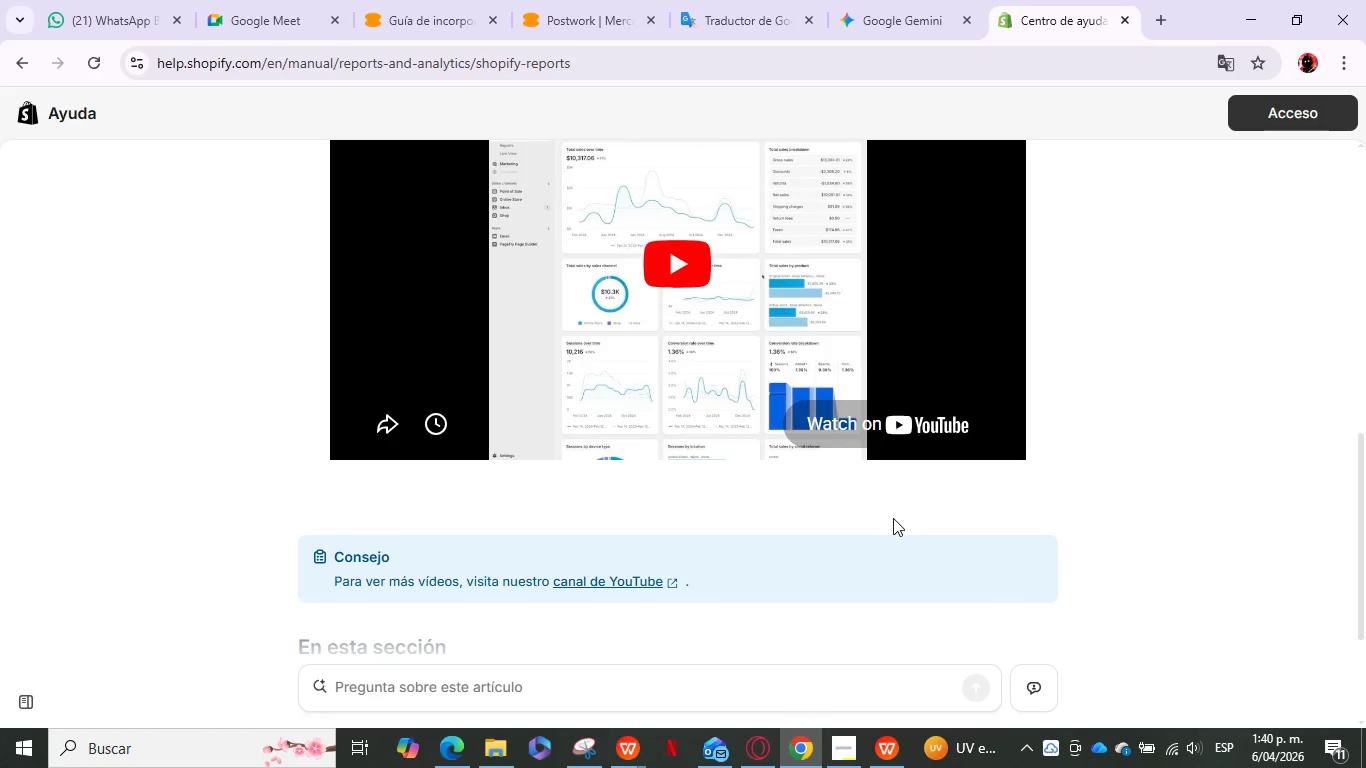 
left_click([633, 746])
 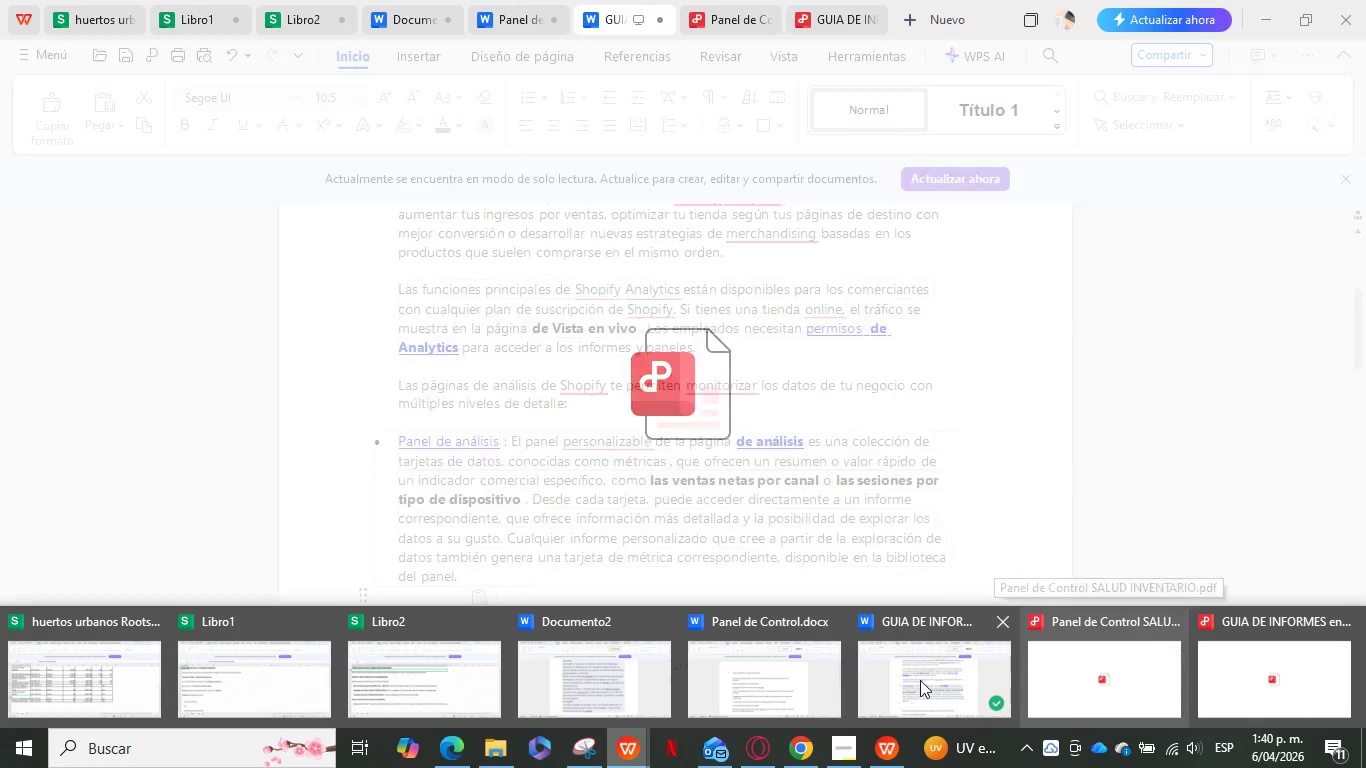 
left_click([920, 680])
 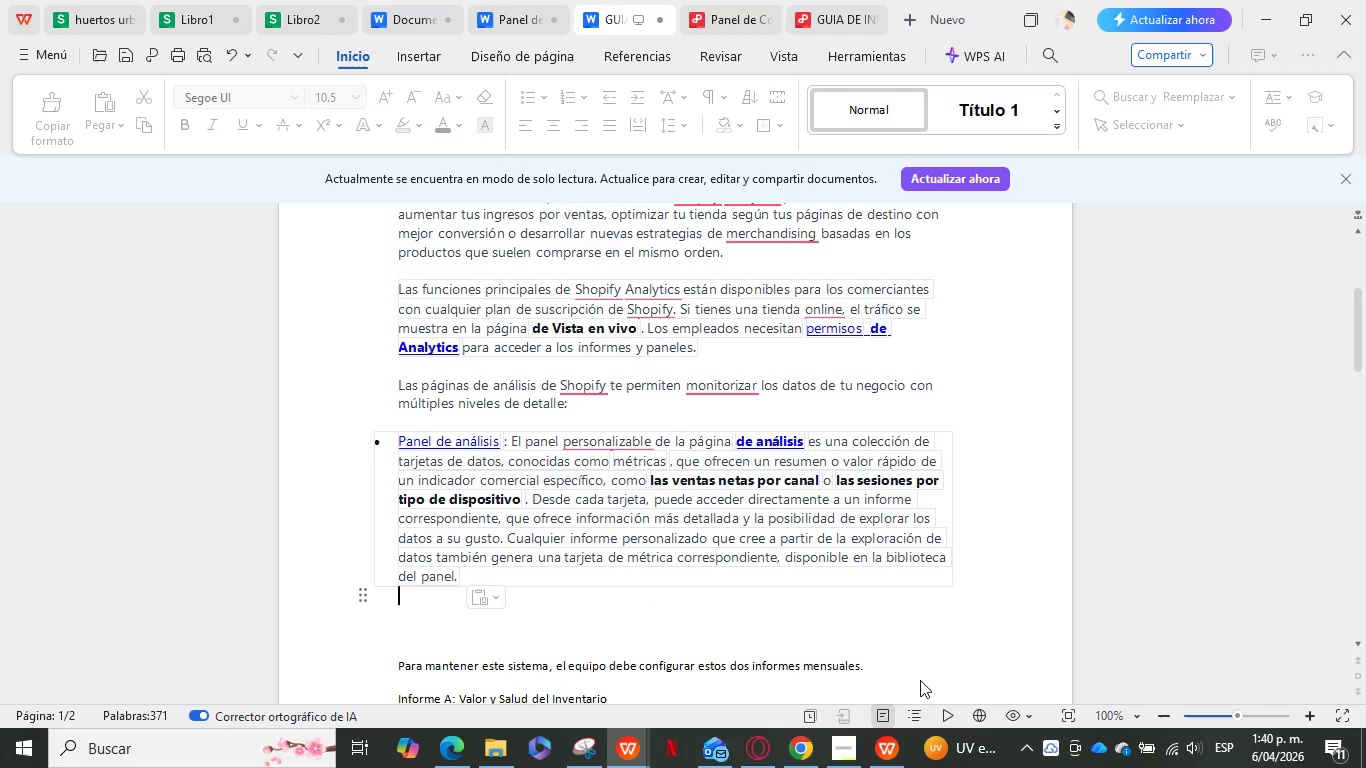 
key(Enter)
 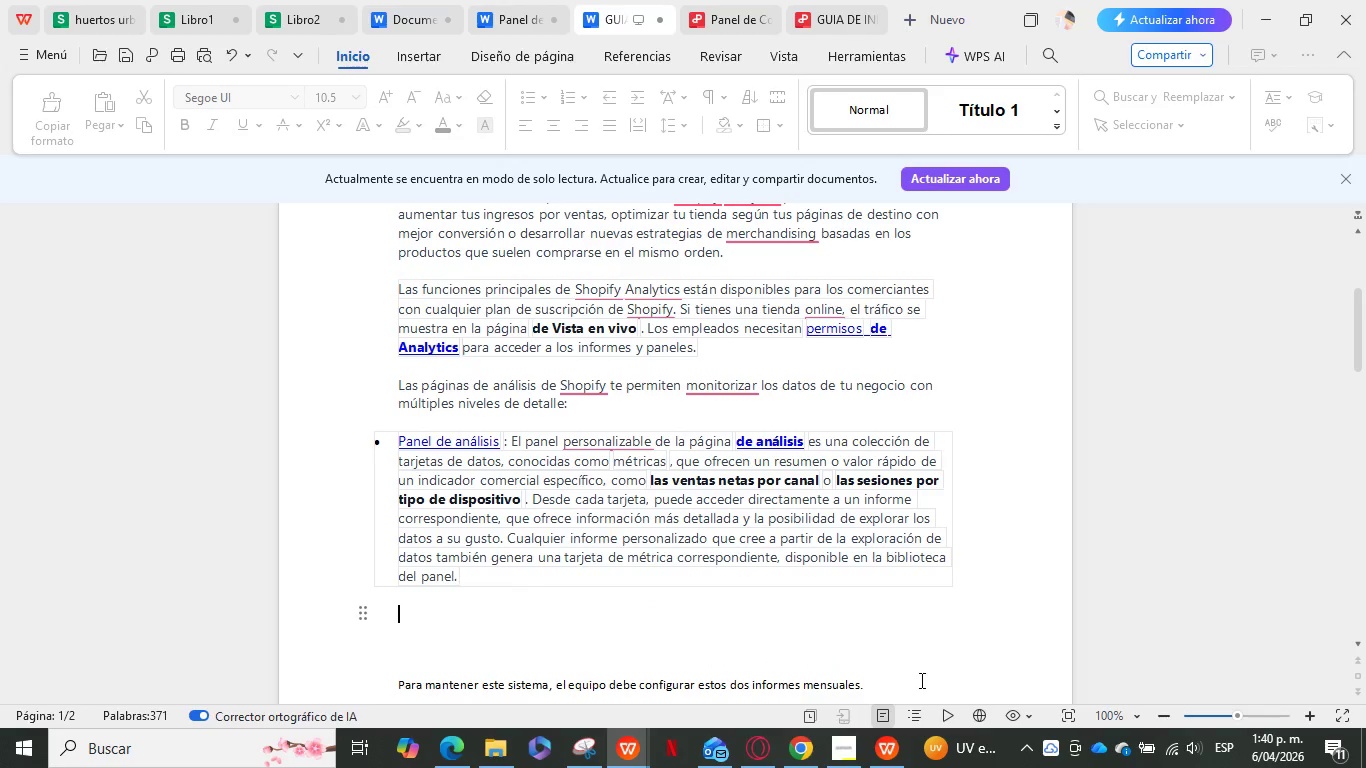 
key(Control+ControlLeft)
 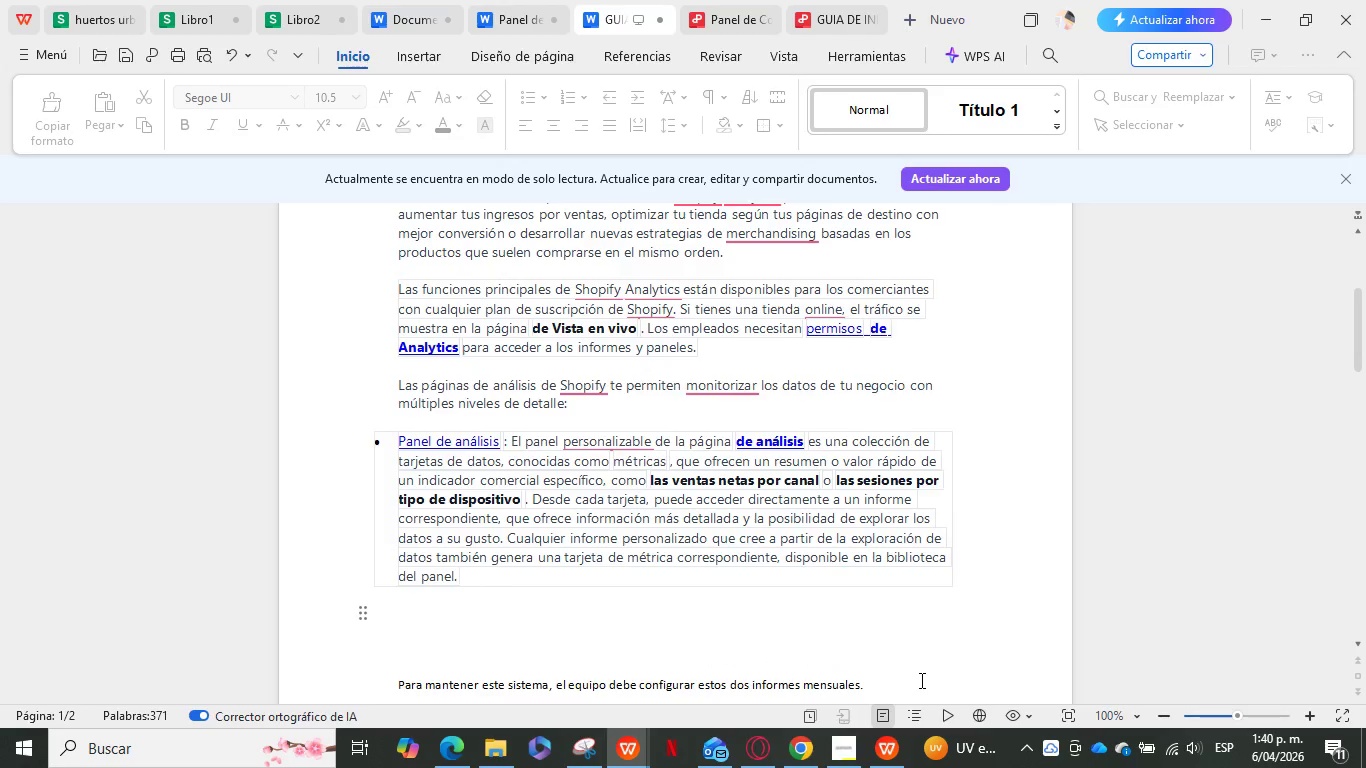 
key(Control+V)
 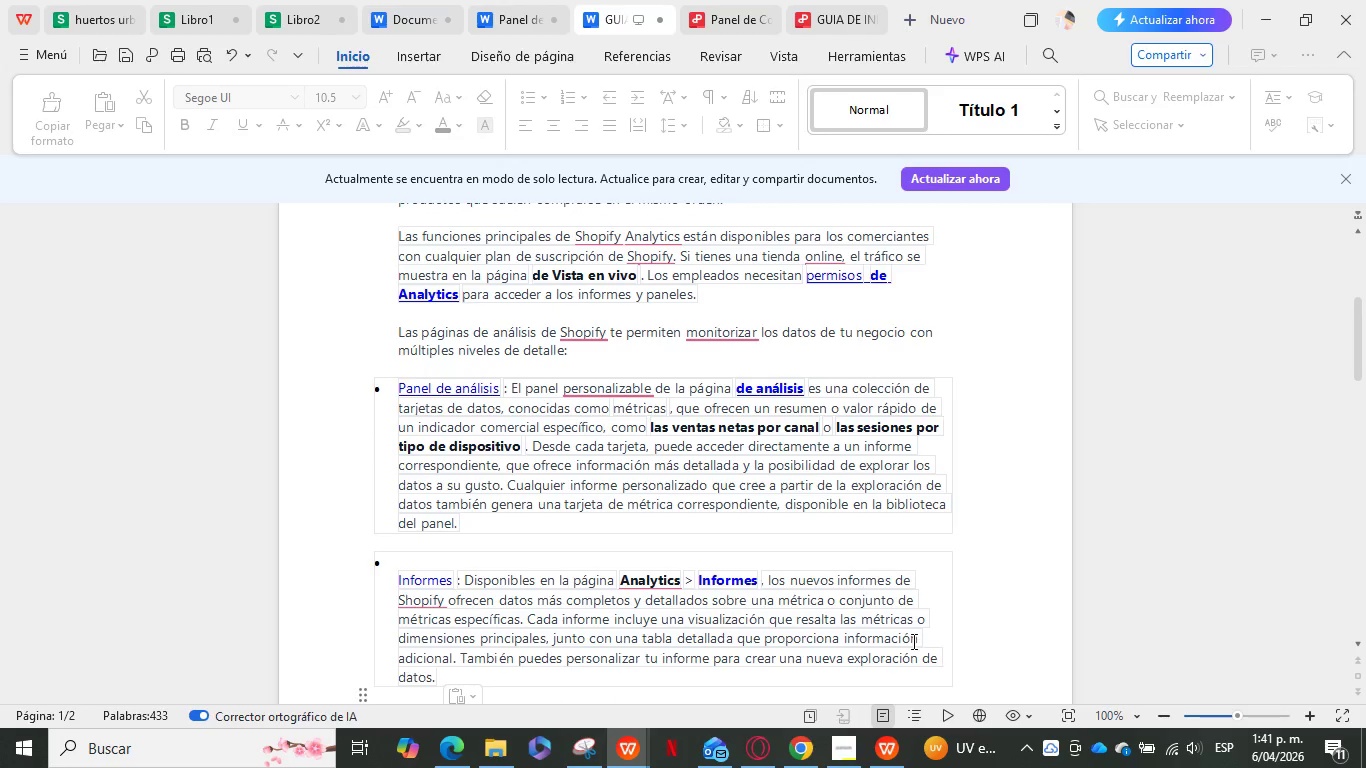 
scroll: coordinate [841, 607], scroll_direction: down, amount: 1.0
 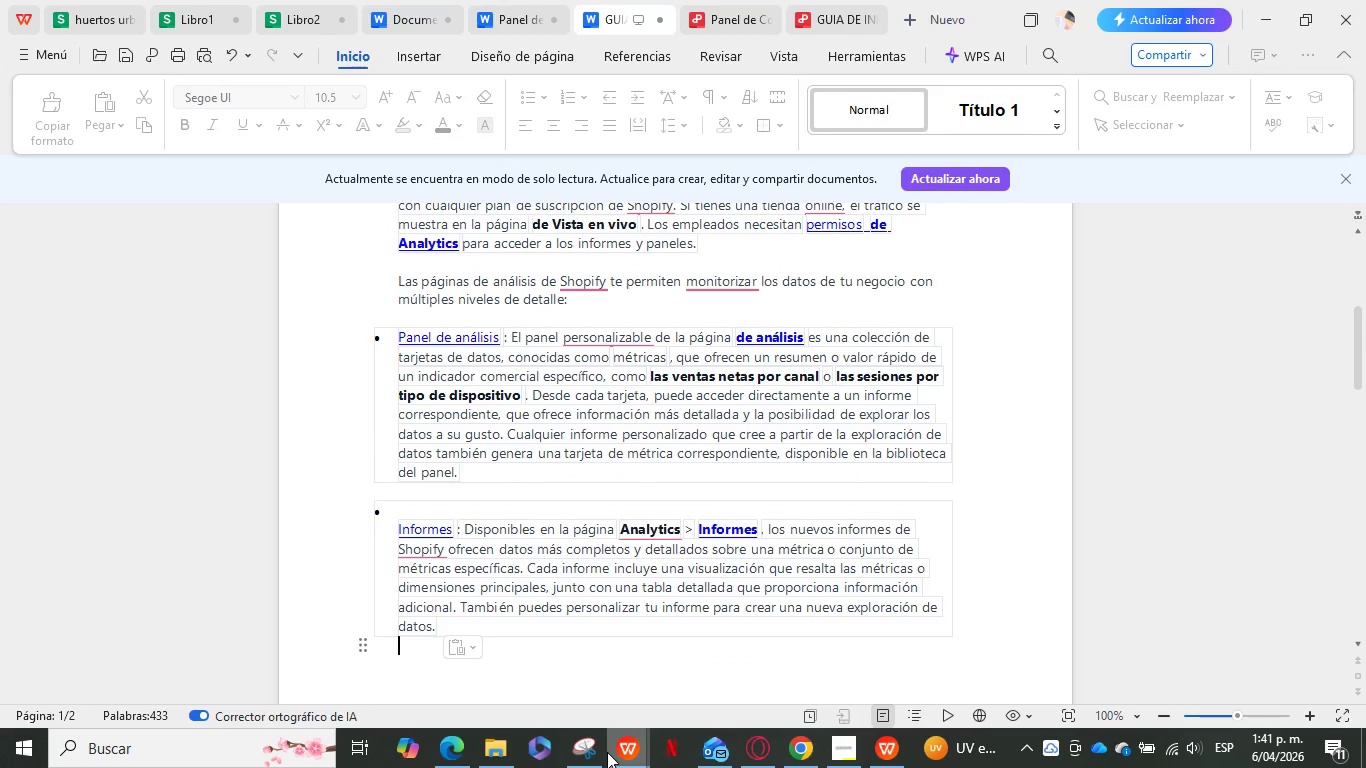 
key(Control+S)
 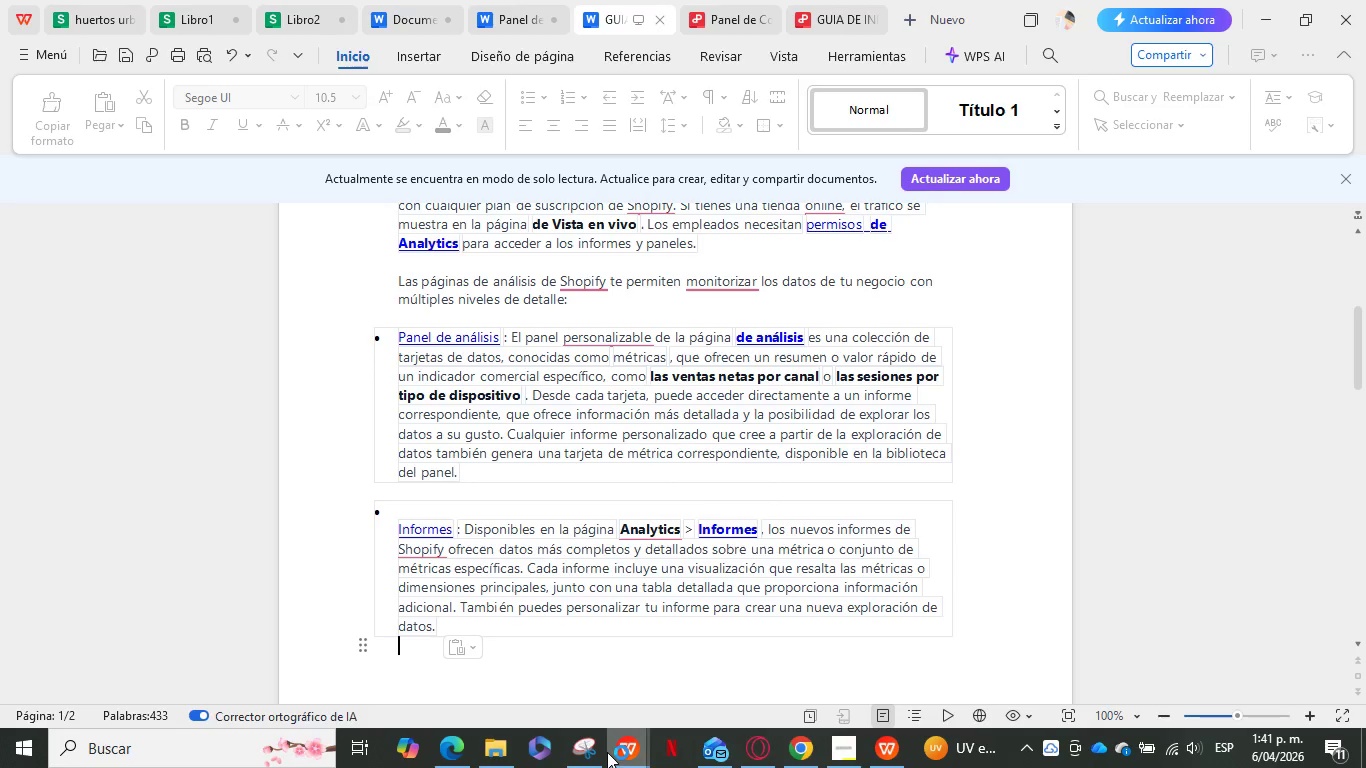 
left_click([807, 752])
 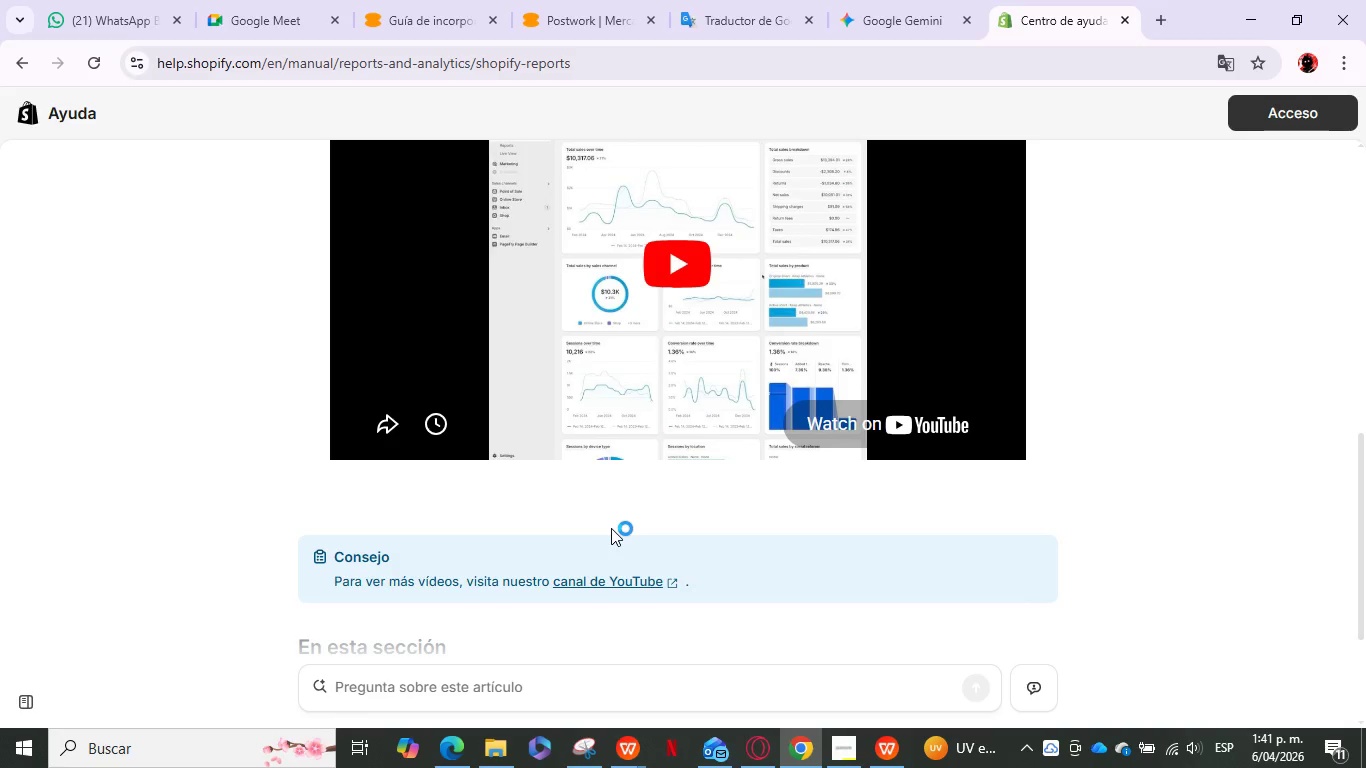 
scroll: coordinate [609, 527], scroll_direction: up, amount: 2.0
 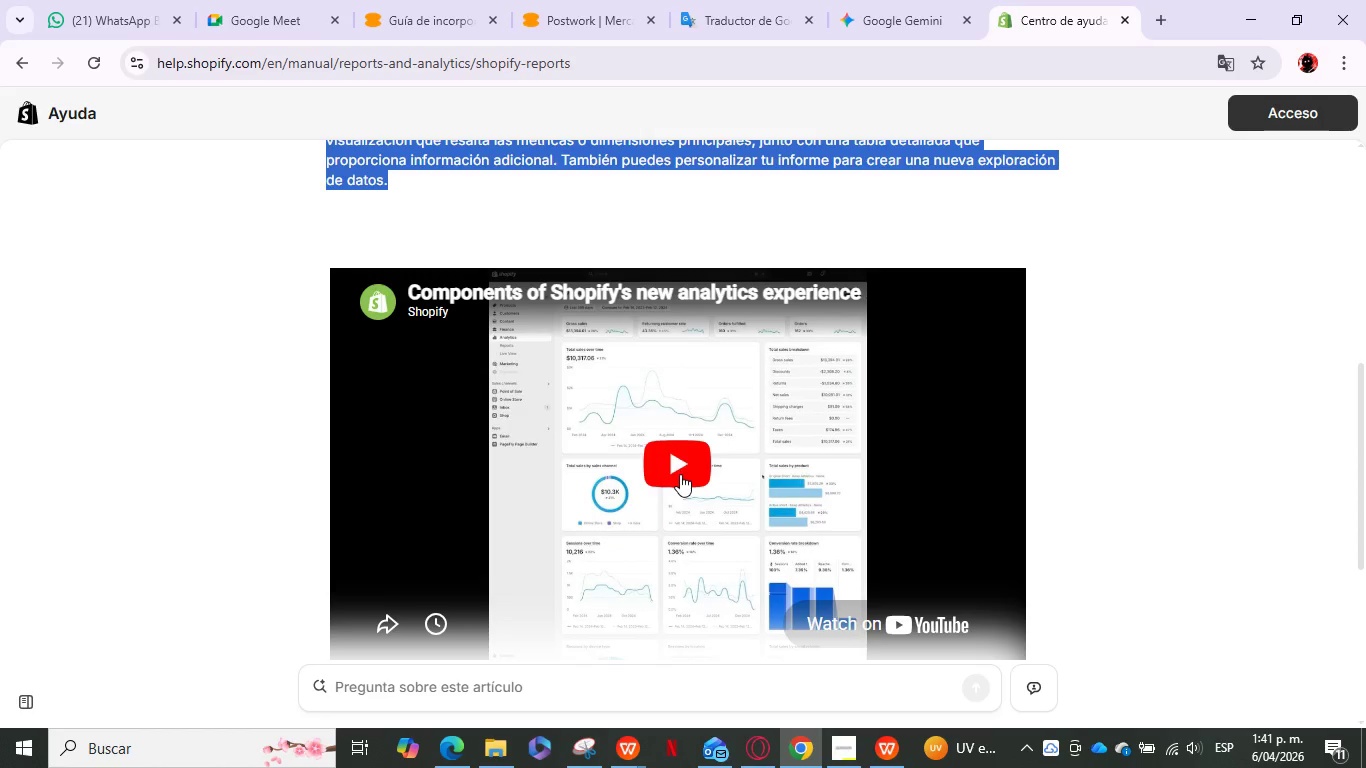 
left_click([675, 468])
 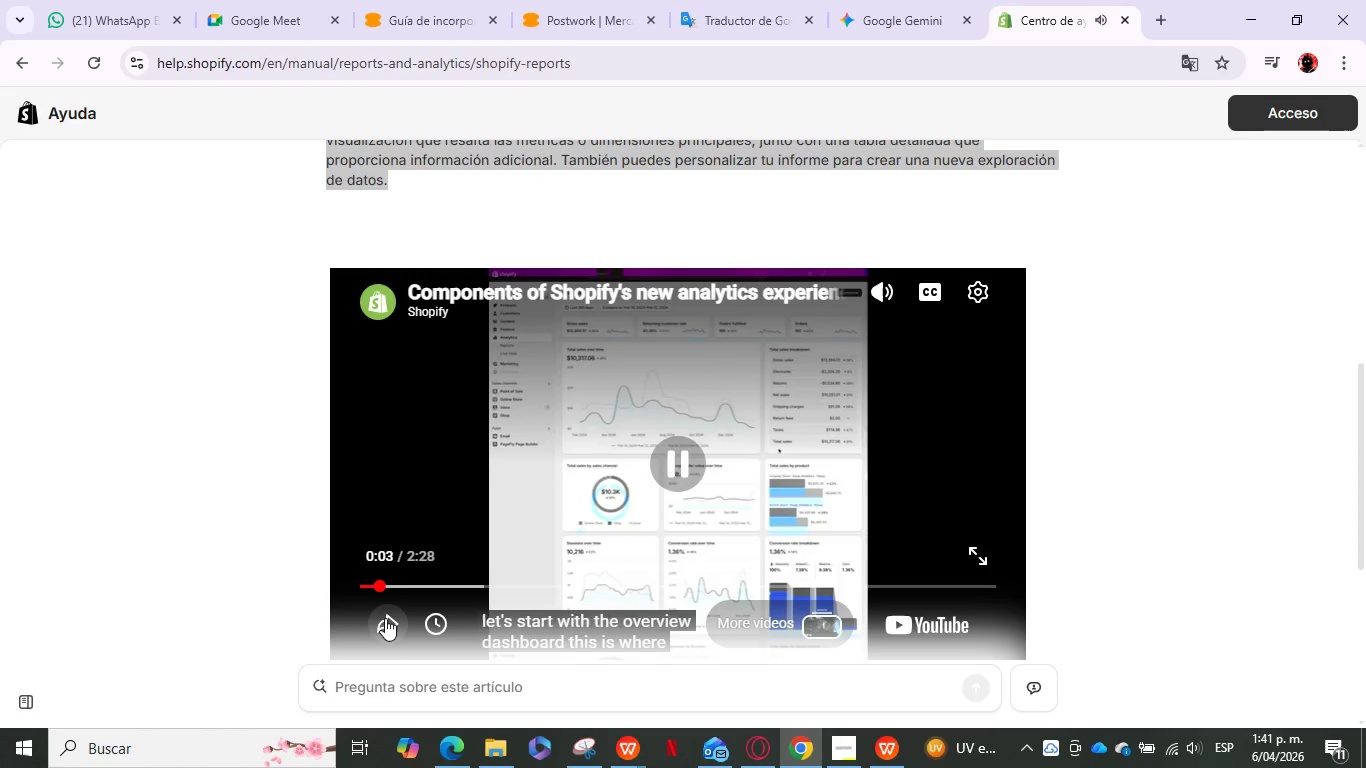 
wait(5.81)
 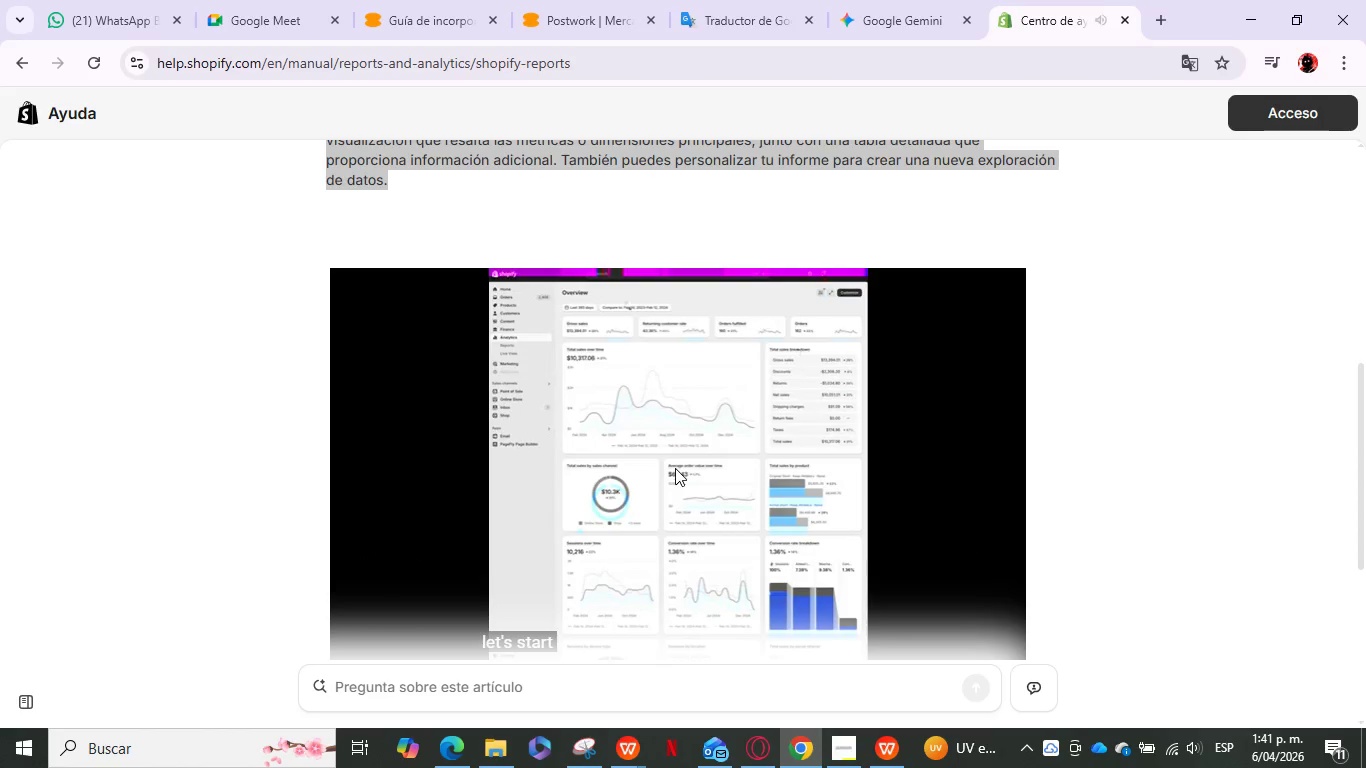 
left_click([385, 620])
 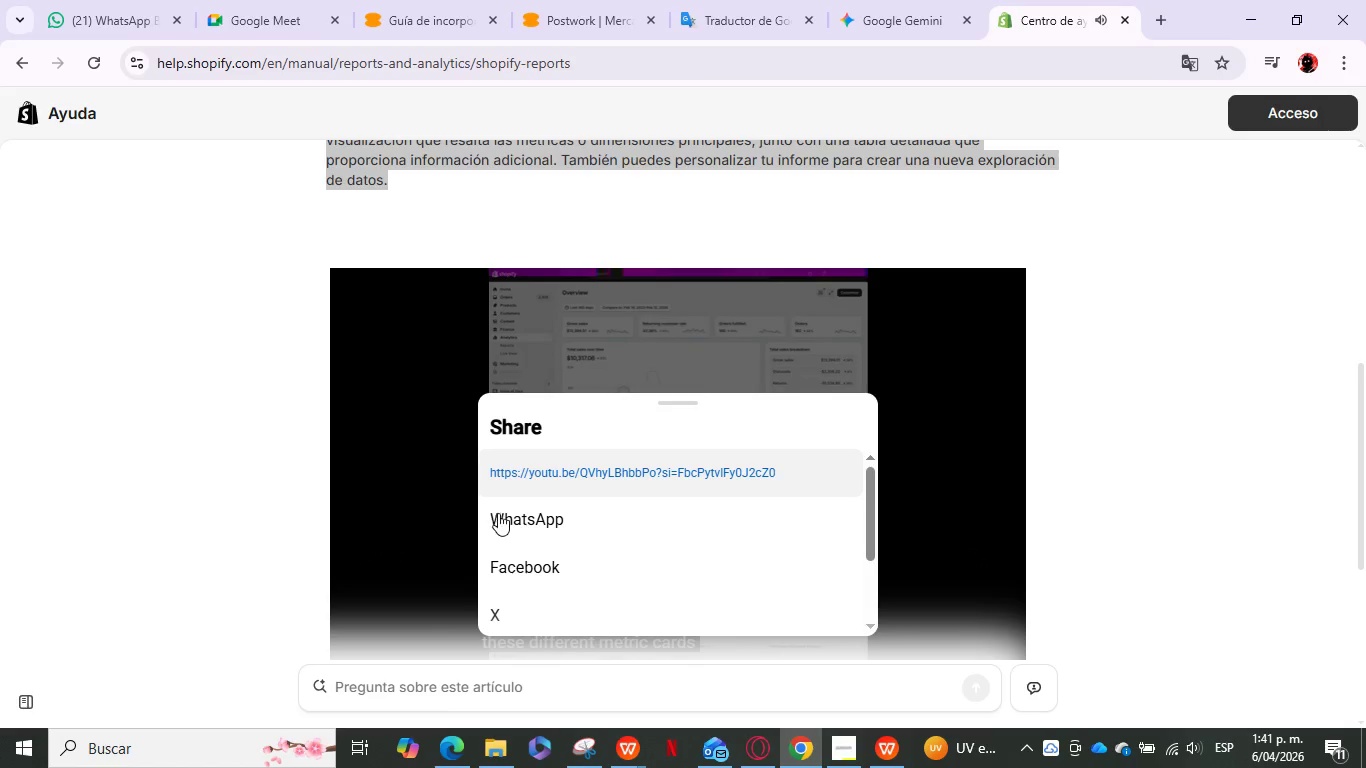 
scroll: coordinate [563, 568], scroll_direction: down, amount: 6.0
 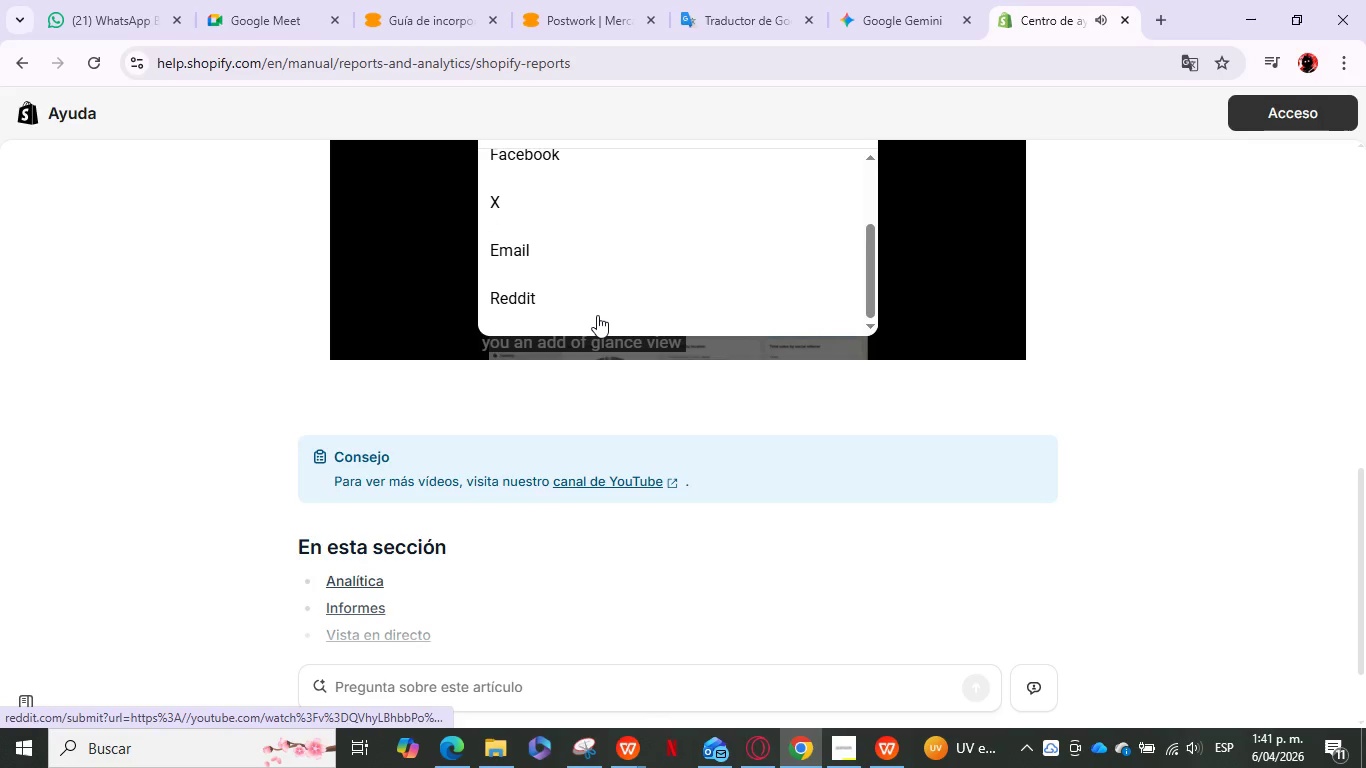 
scroll: coordinate [594, 315], scroll_direction: up, amount: 7.0
 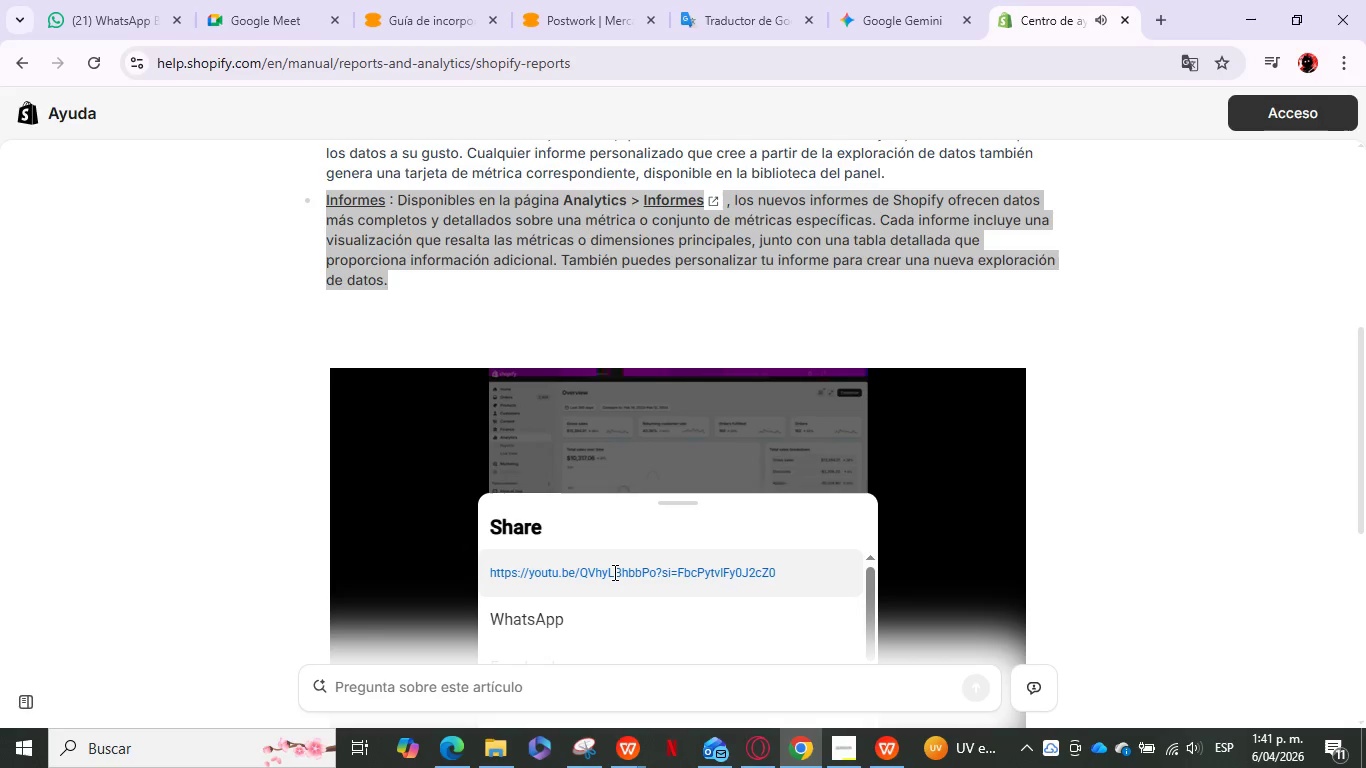 
right_click([613, 572])
 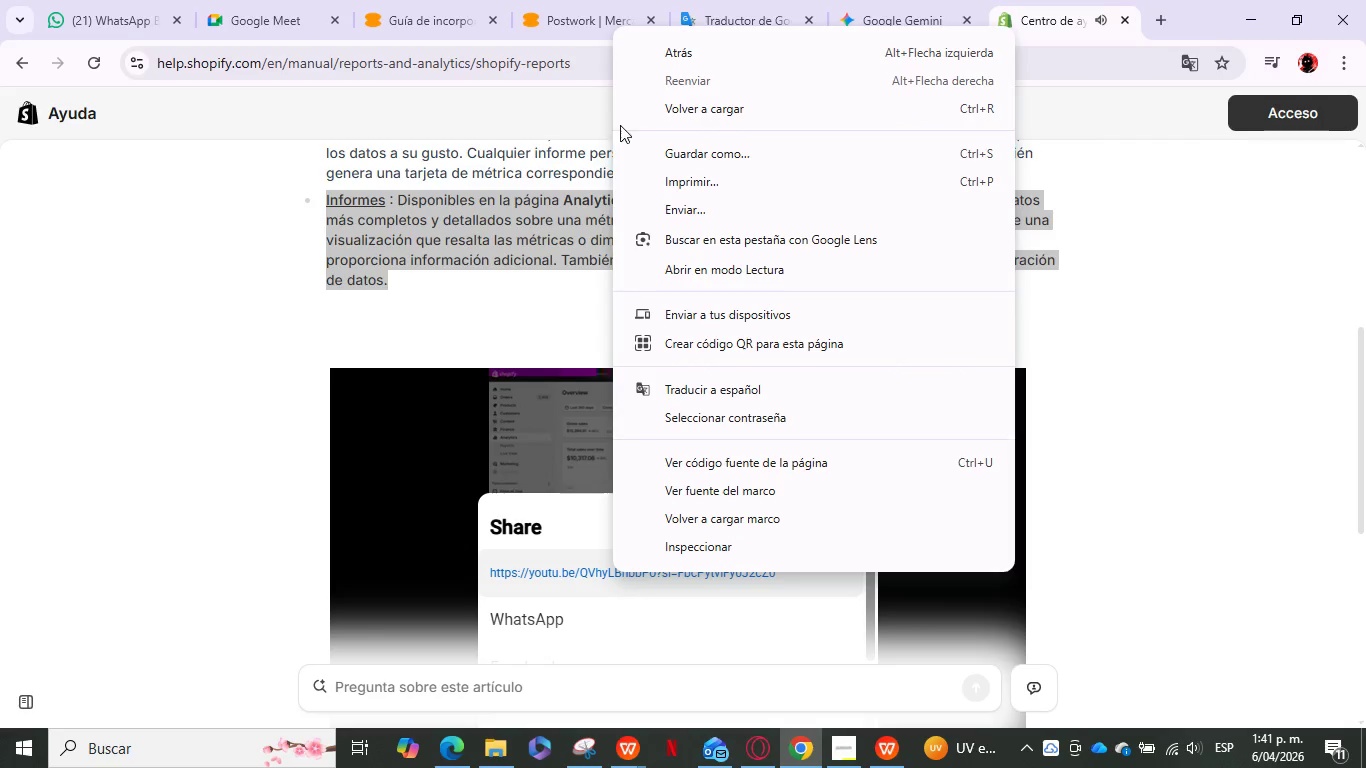 
left_click([500, 577])
 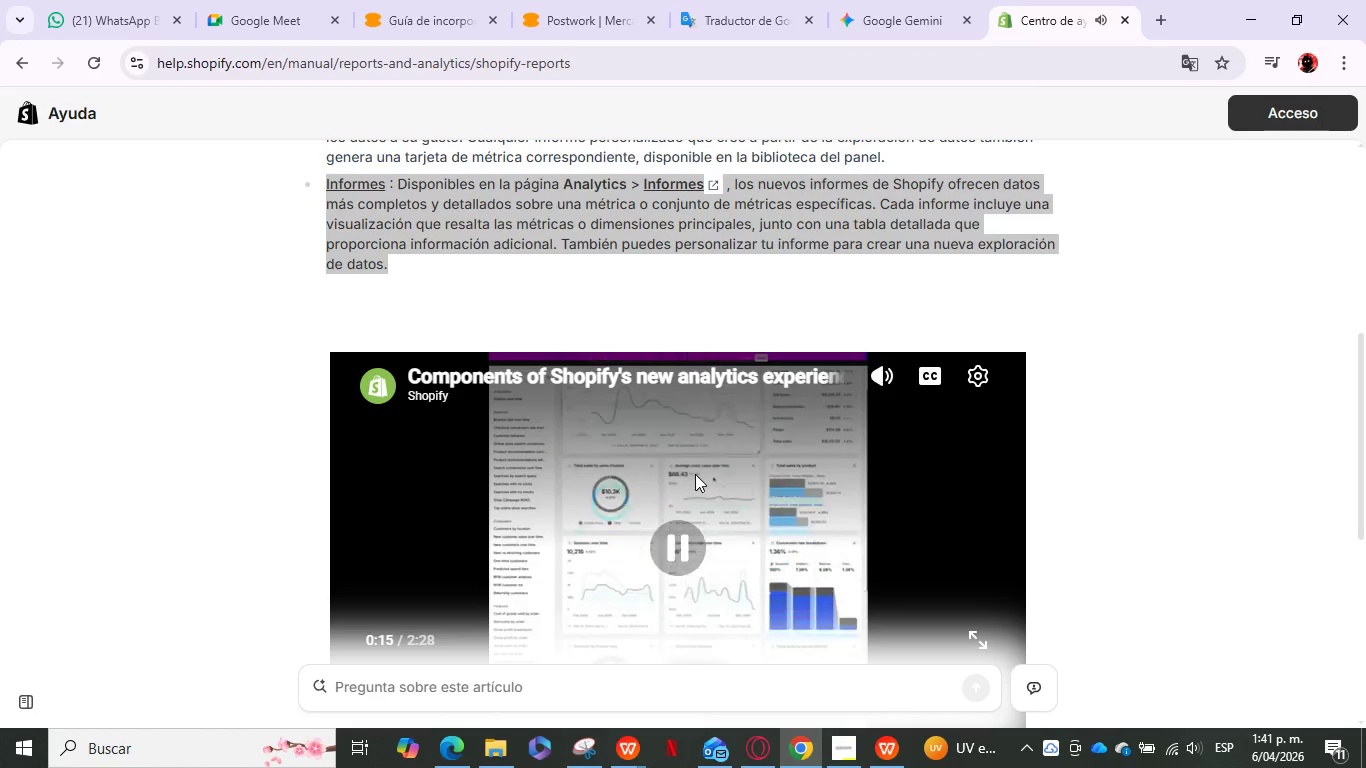 
scroll: coordinate [695, 474], scroll_direction: down, amount: 2.0
 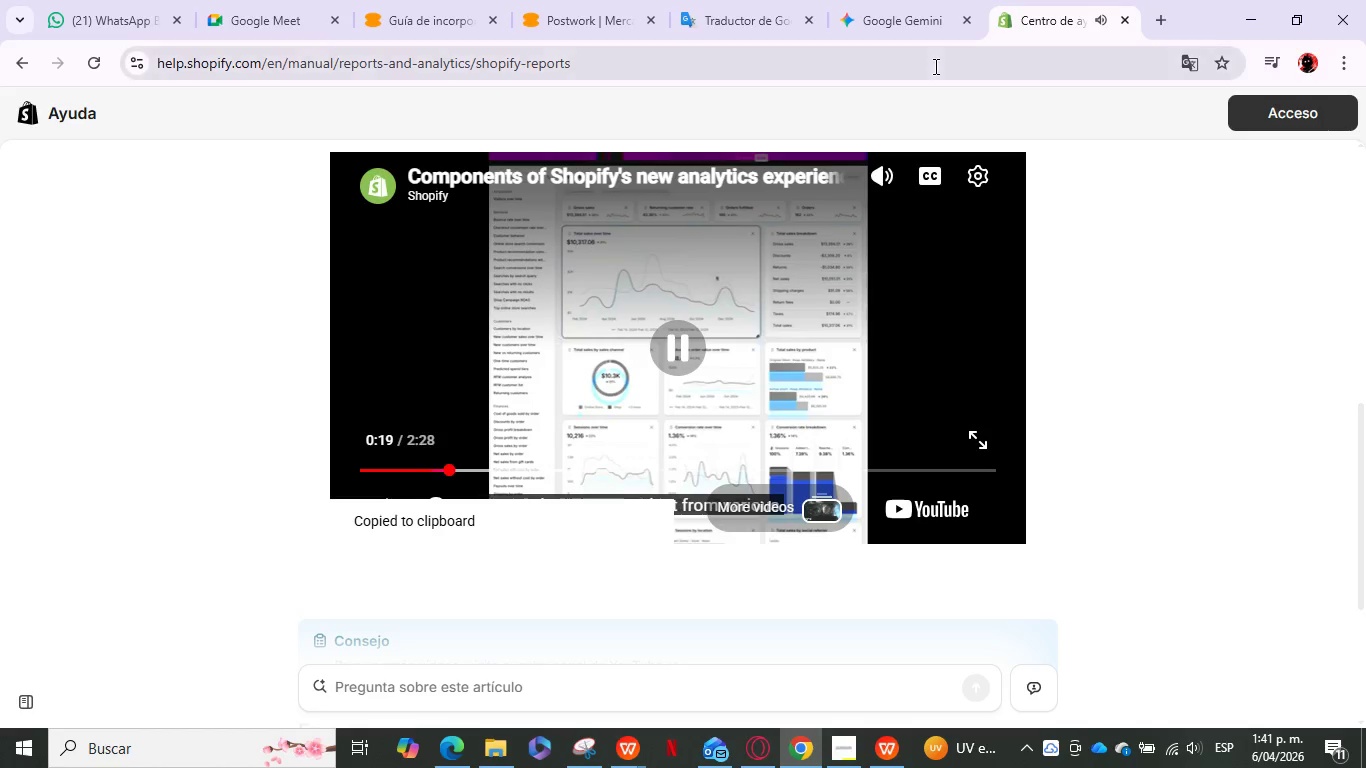 
left_click([980, 435])
 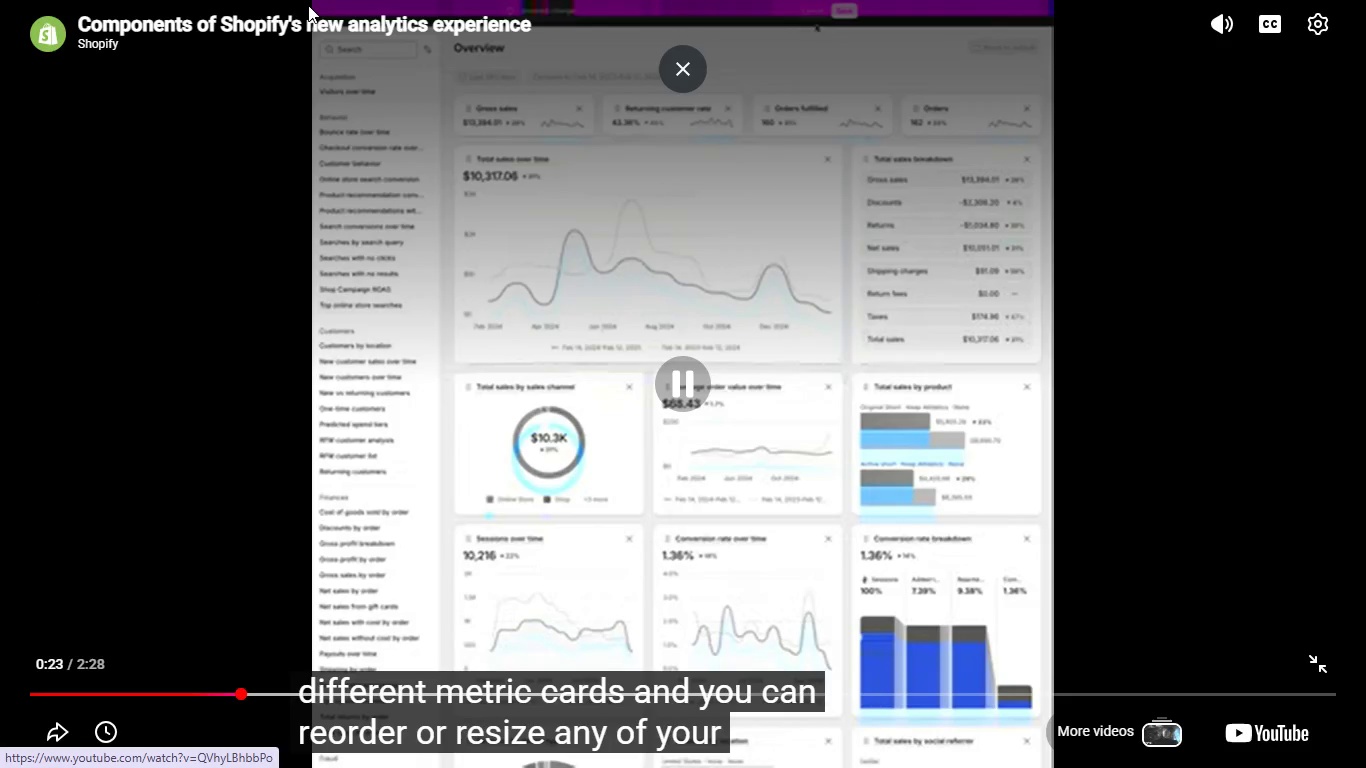 
key(Escape)
 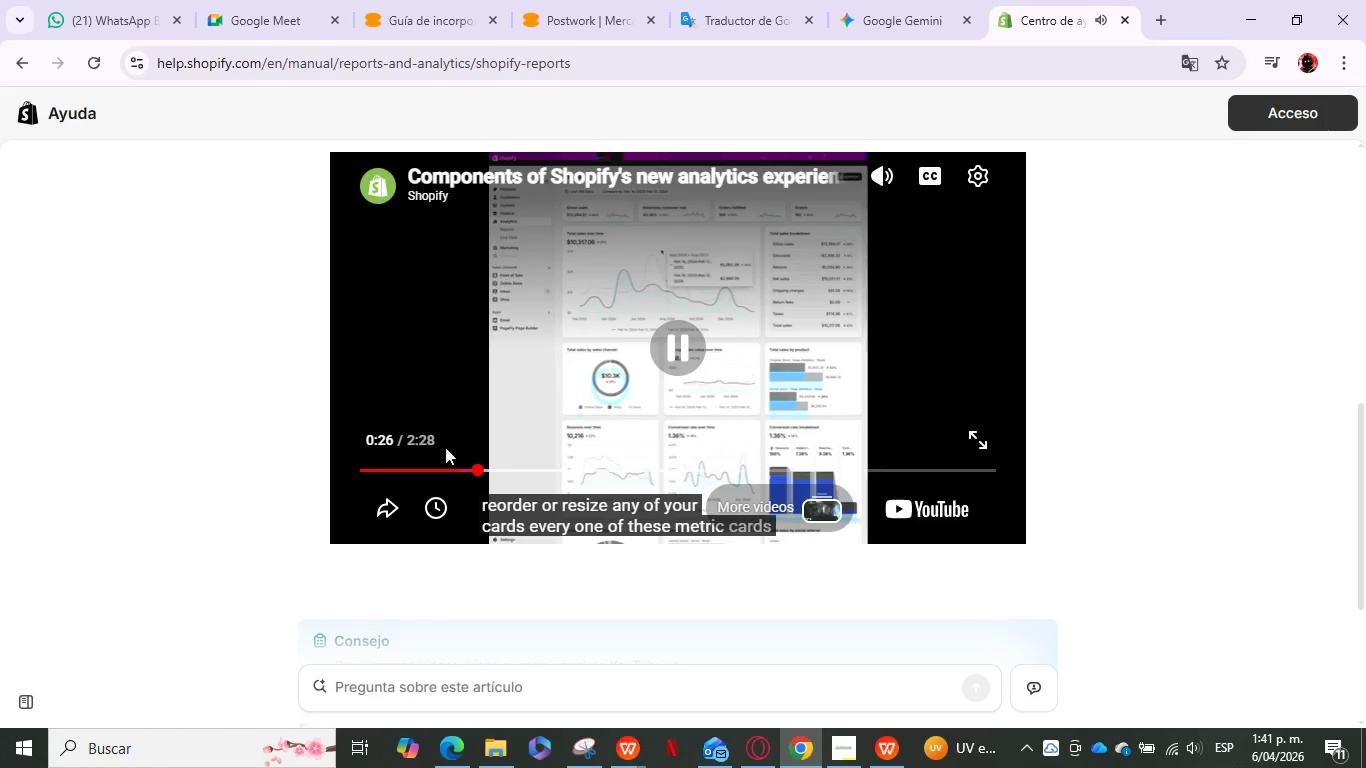 
left_click([392, 512])
 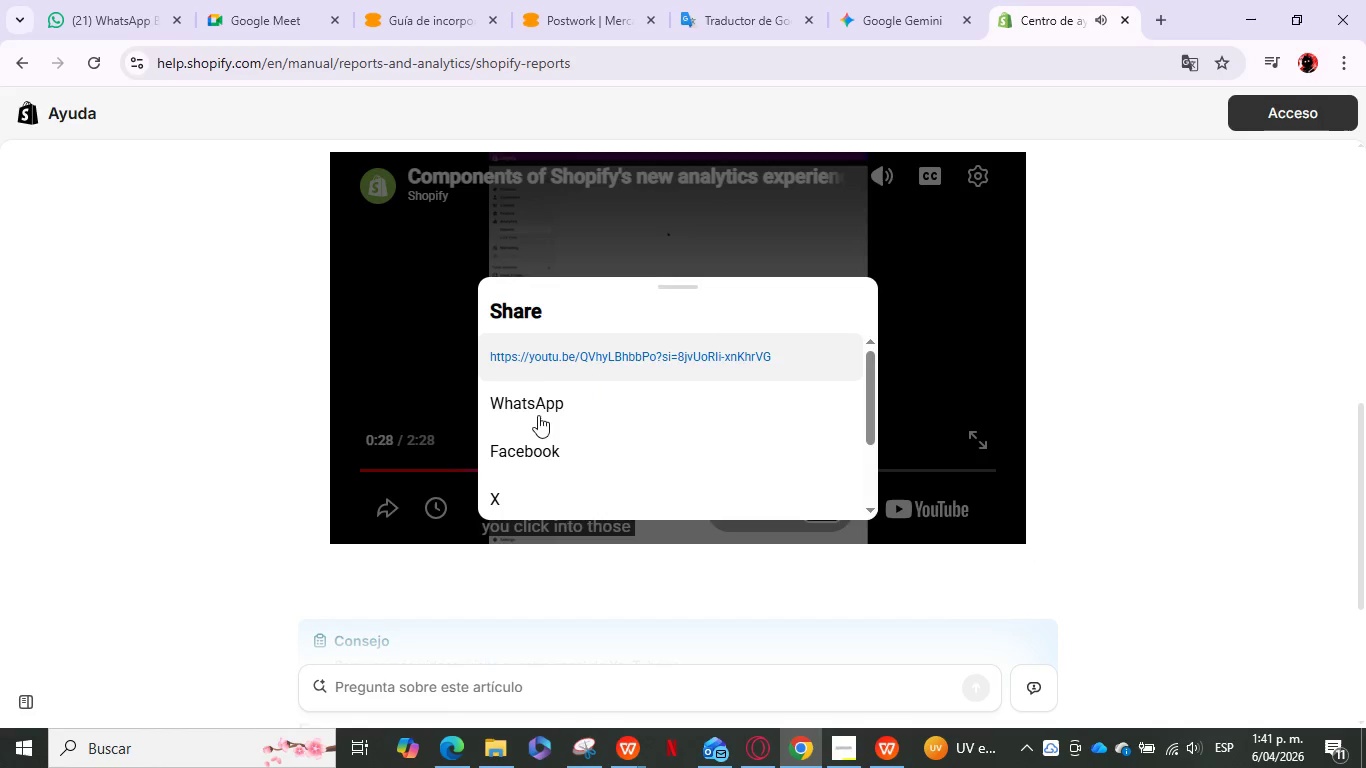 
left_click([539, 399])
 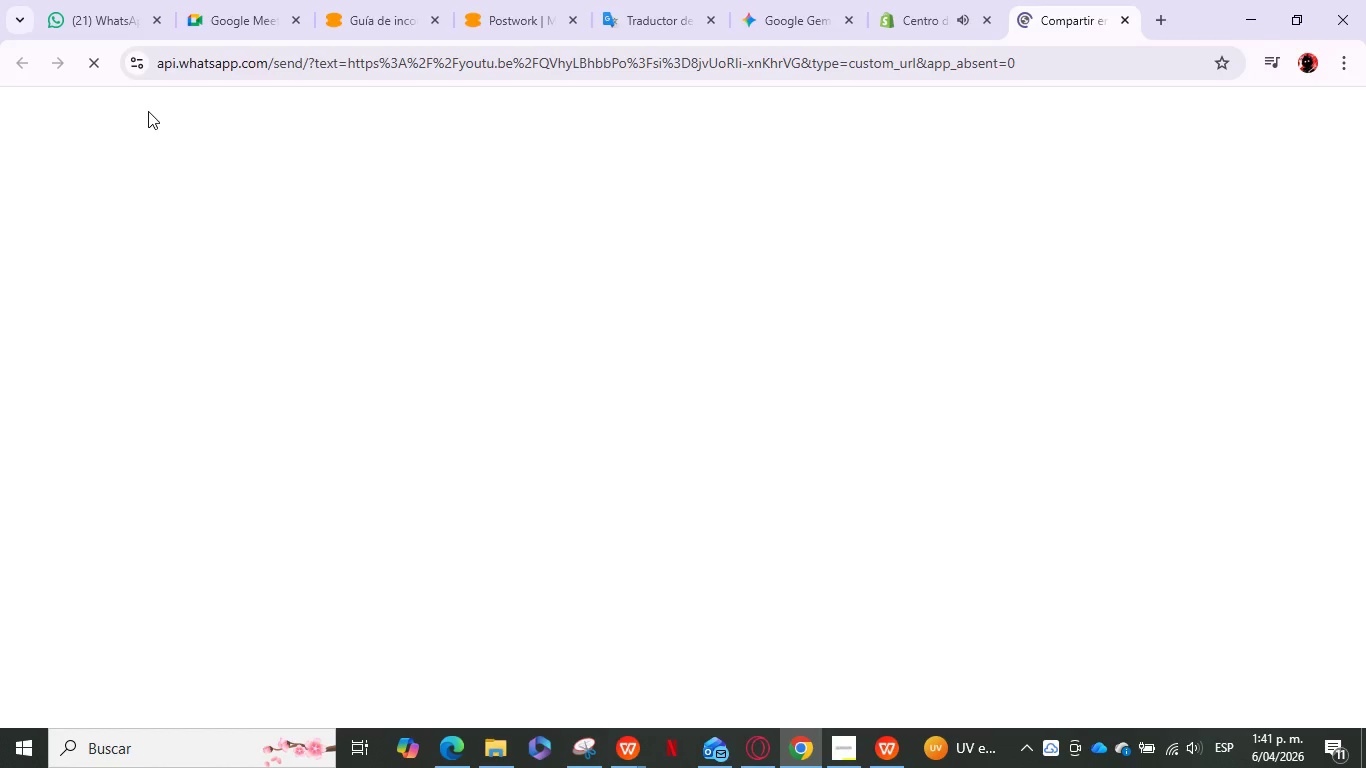 
mouse_move([148, 5])
 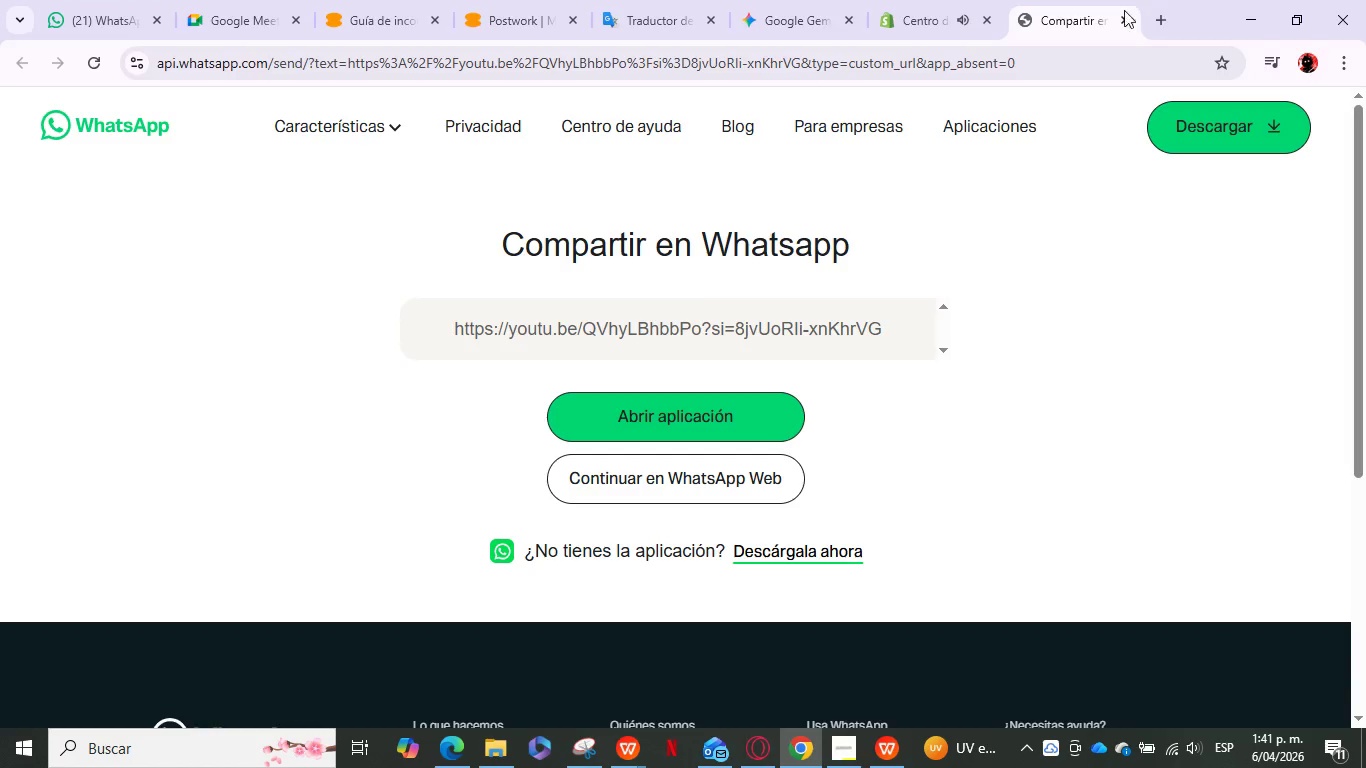 
left_click([1126, 17])
 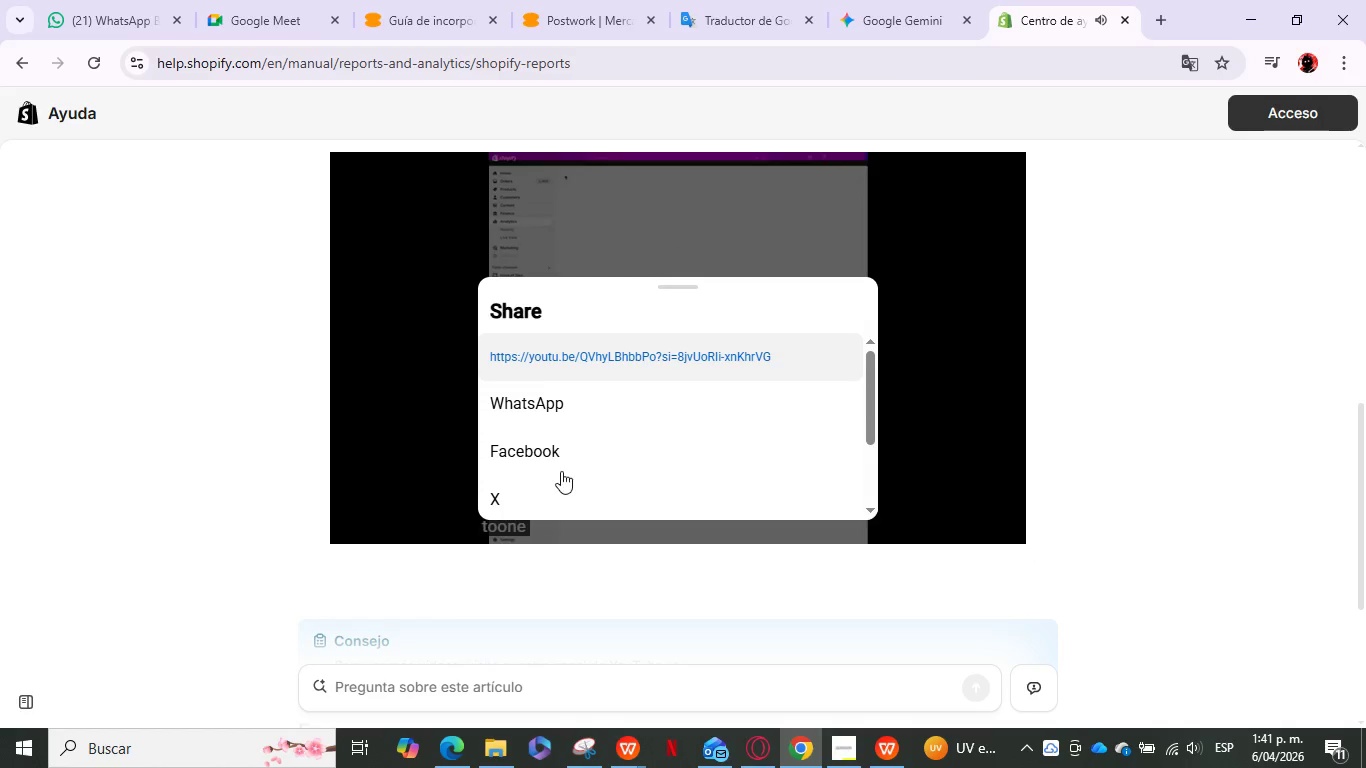 
scroll: coordinate [561, 471], scroll_direction: down, amount: 3.0
 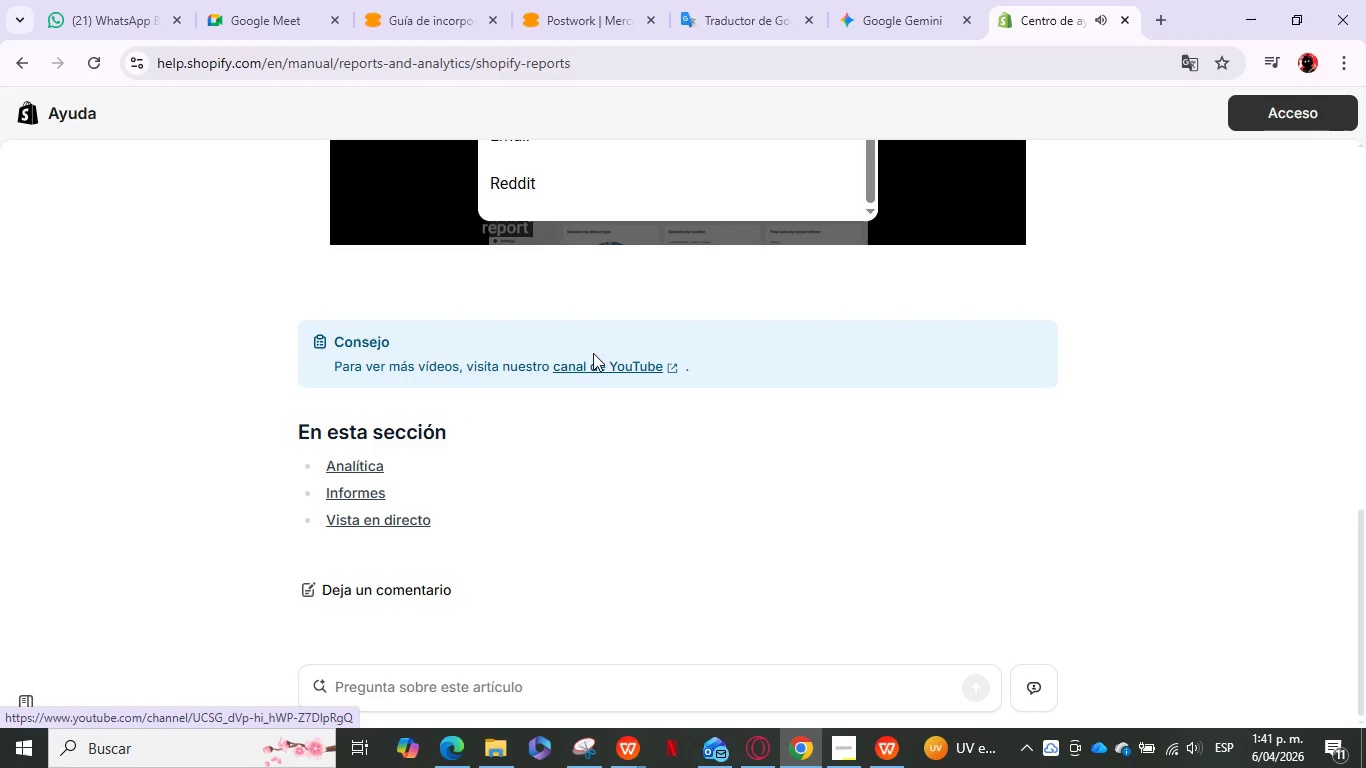 
scroll: coordinate [597, 350], scroll_direction: up, amount: 3.0
 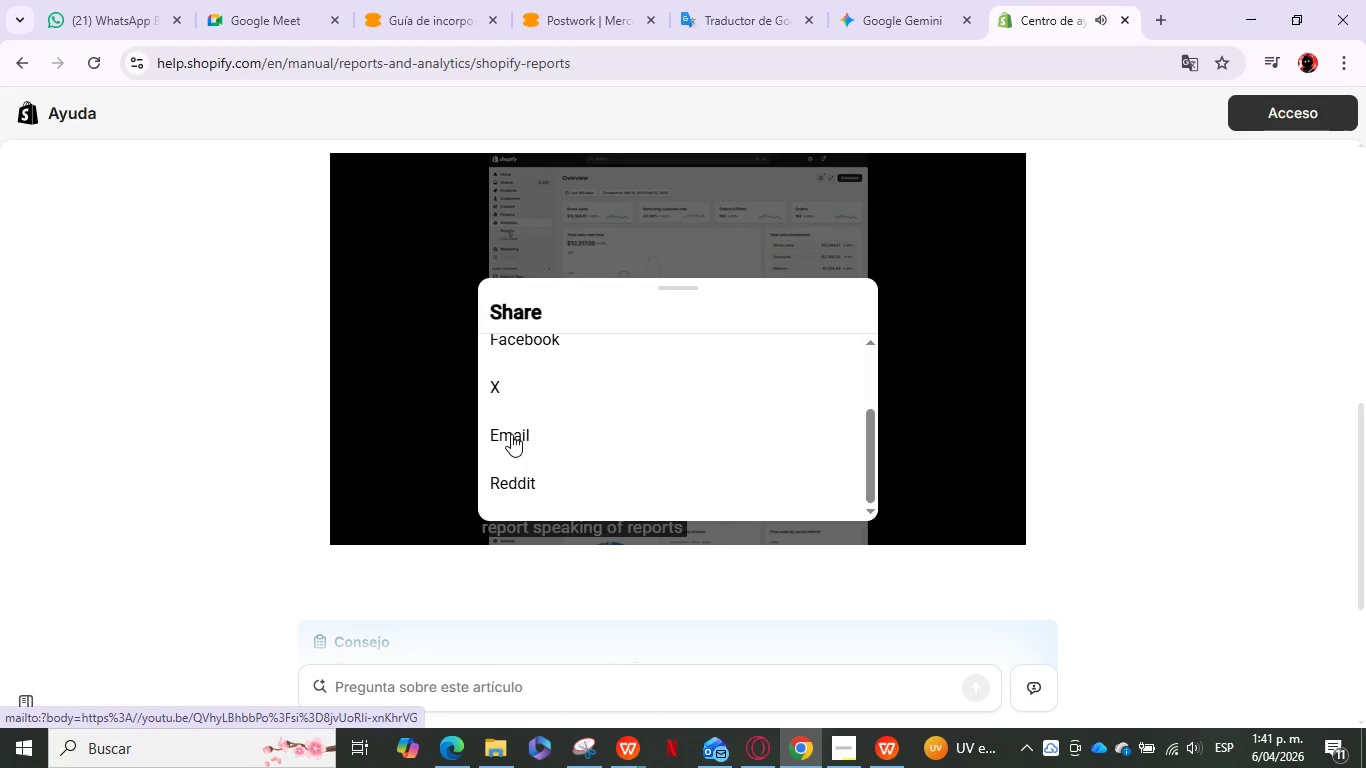 
left_click([511, 434])
 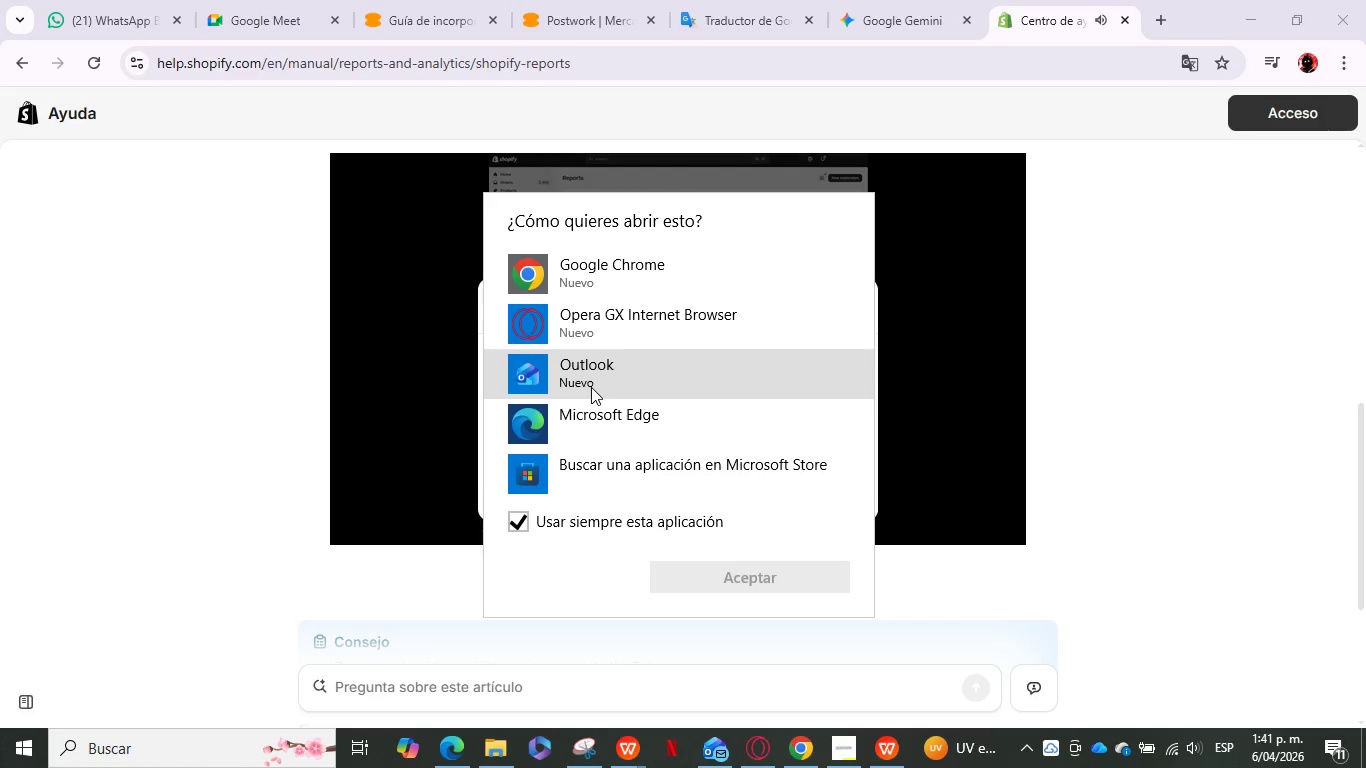 
left_click([591, 387])
 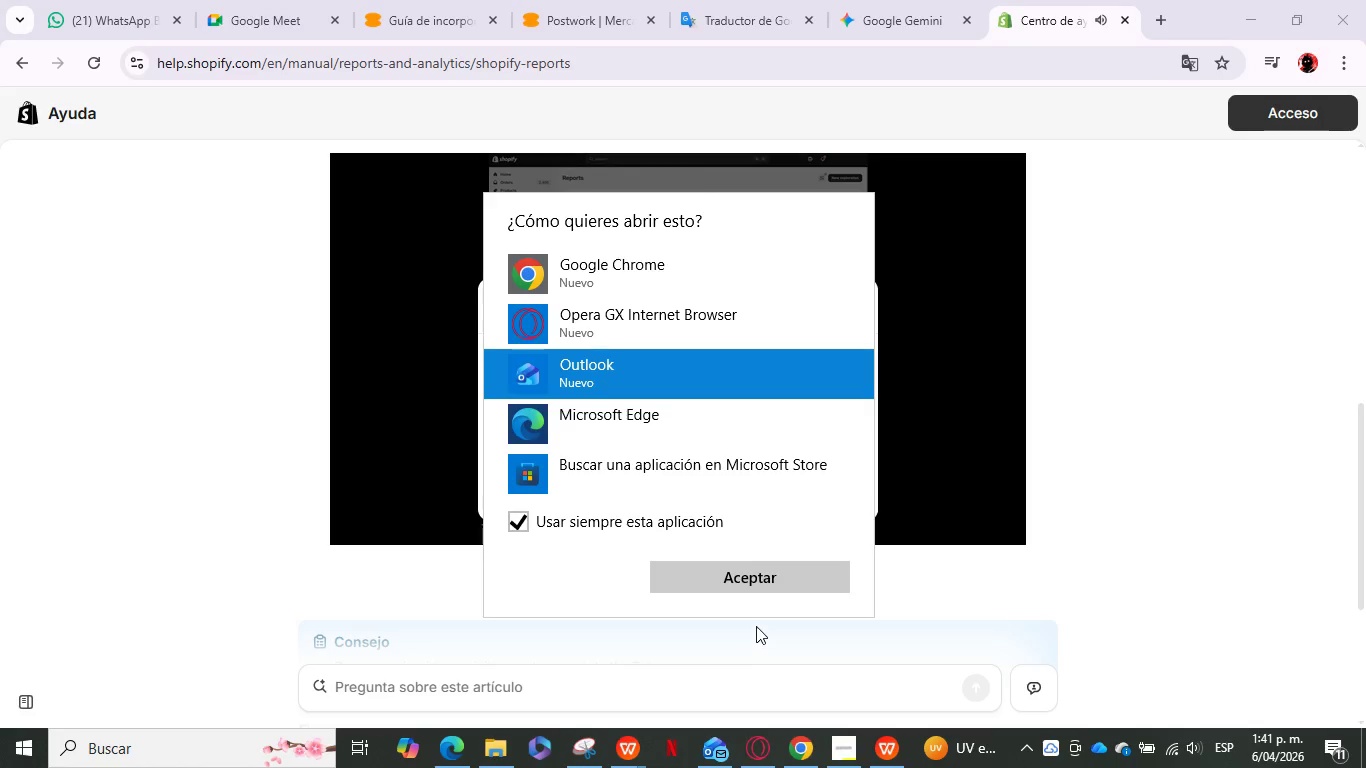 
left_click([749, 572])
 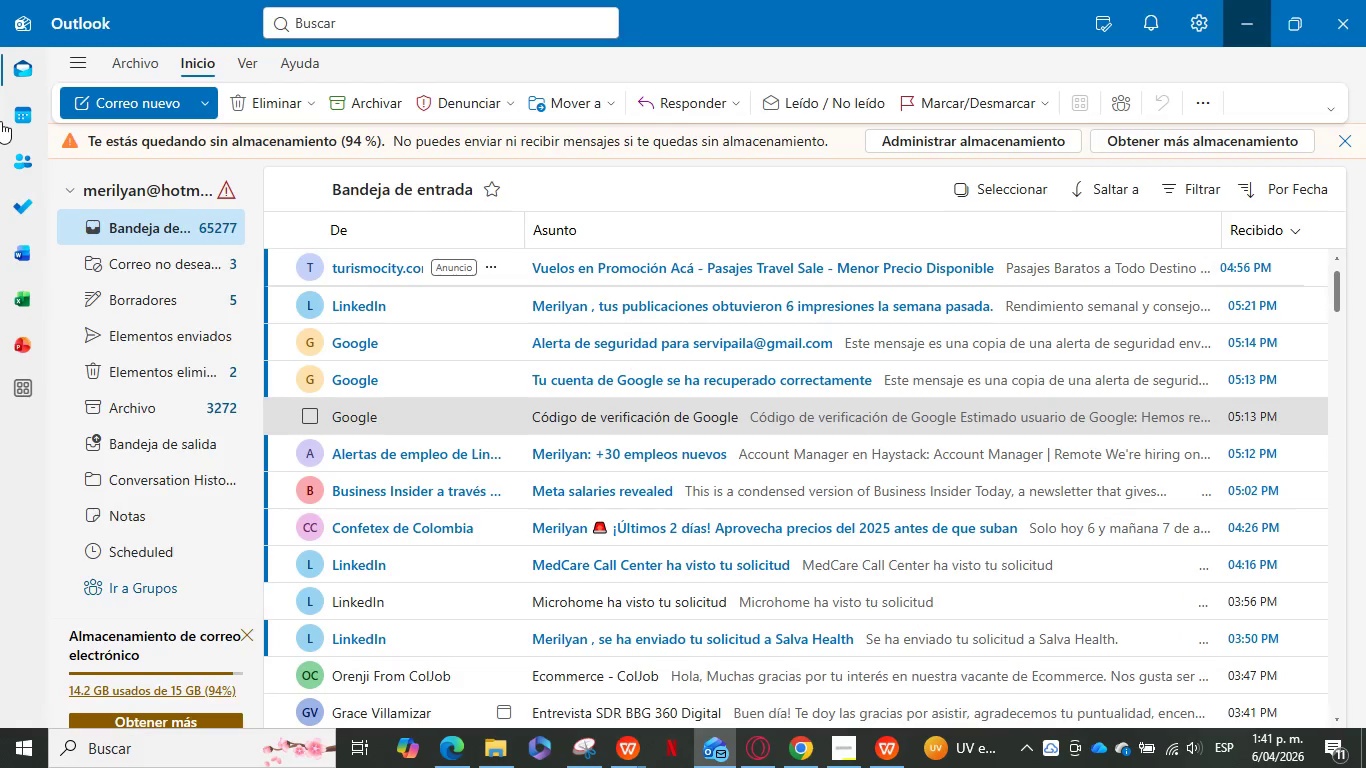 
mouse_move([217, 96])
 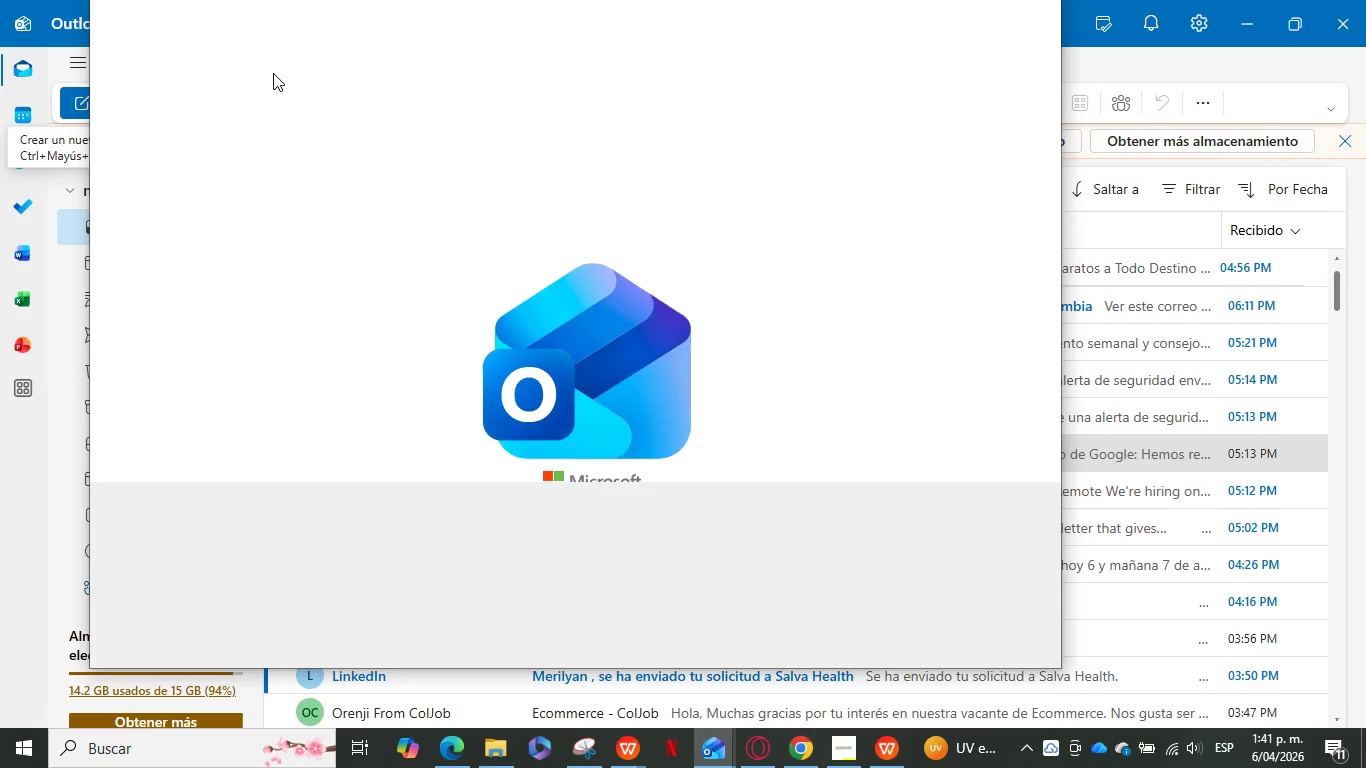 
mouse_move([303, 109])
 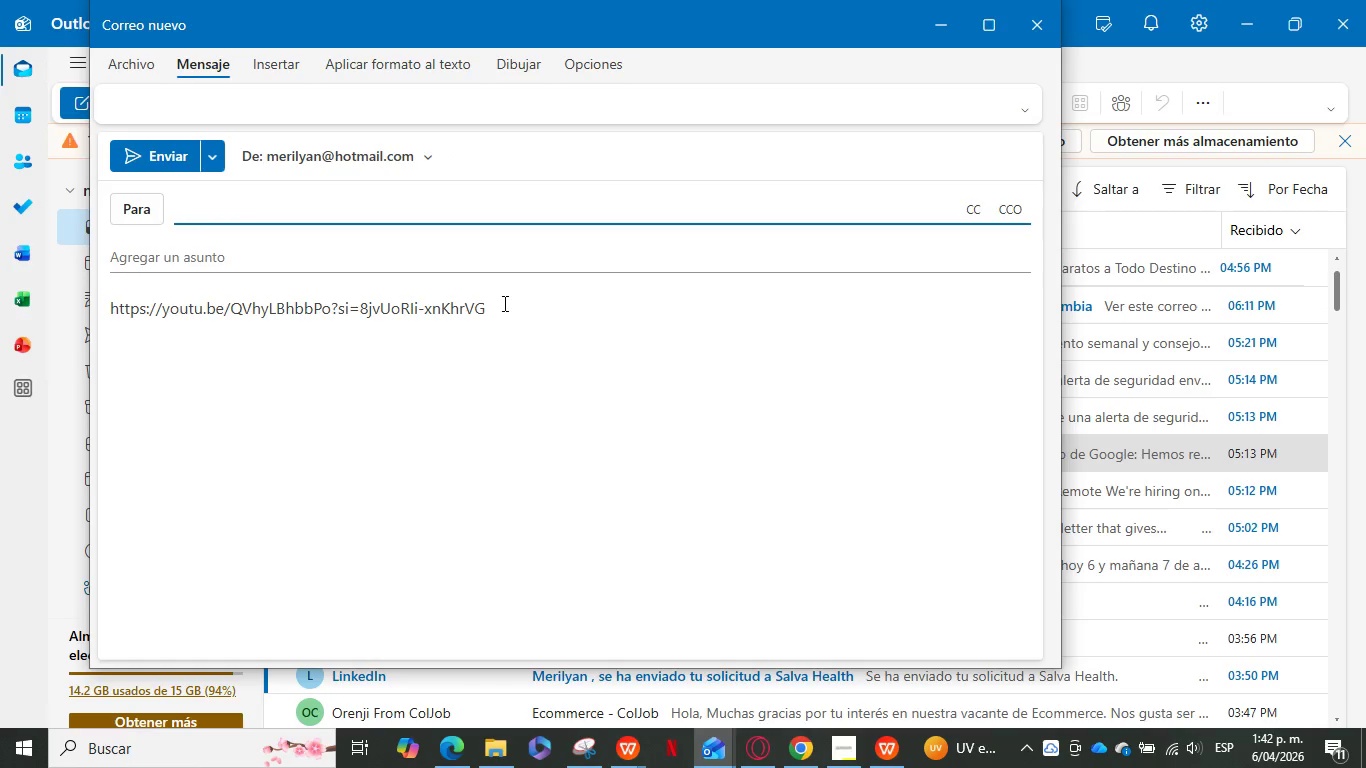 
left_click_drag(start_coordinate=[503, 303], to_coordinate=[89, 253])
 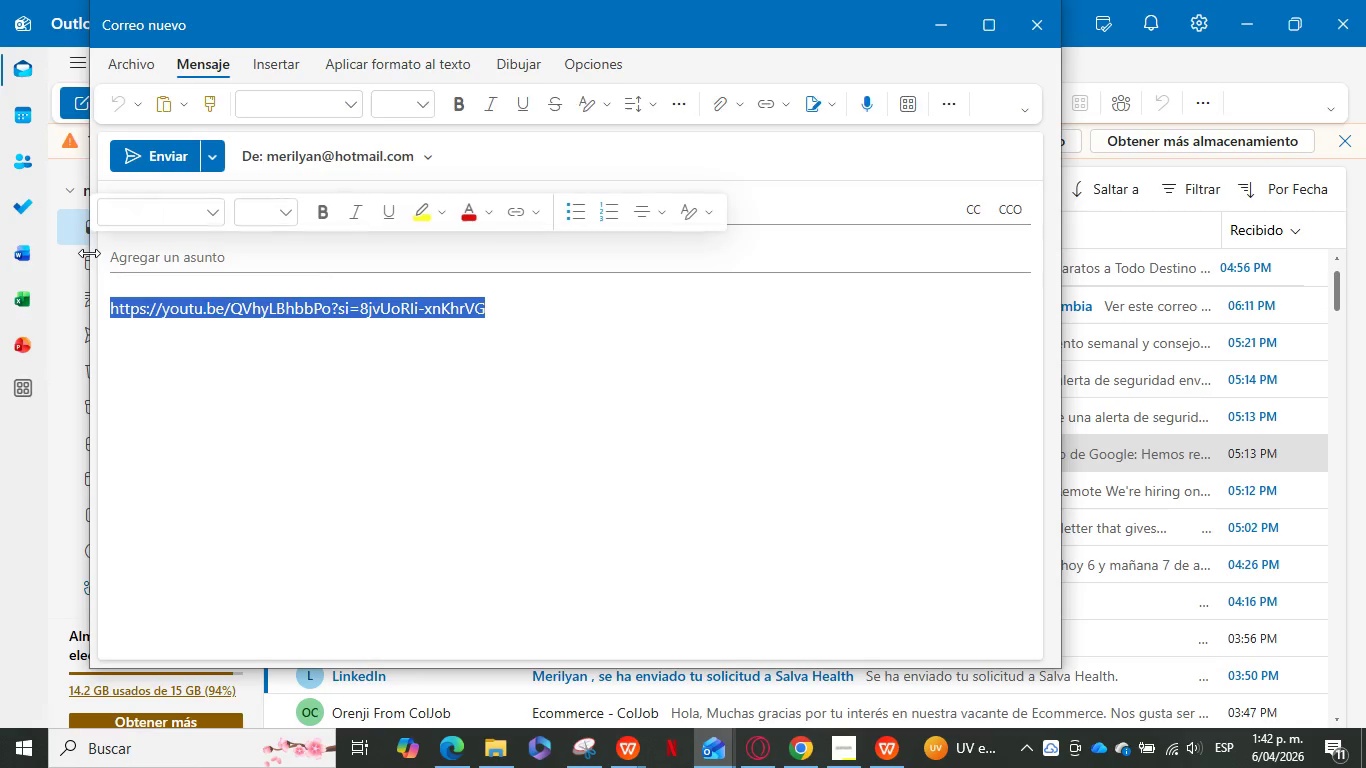 
key(Control+ControlLeft)
 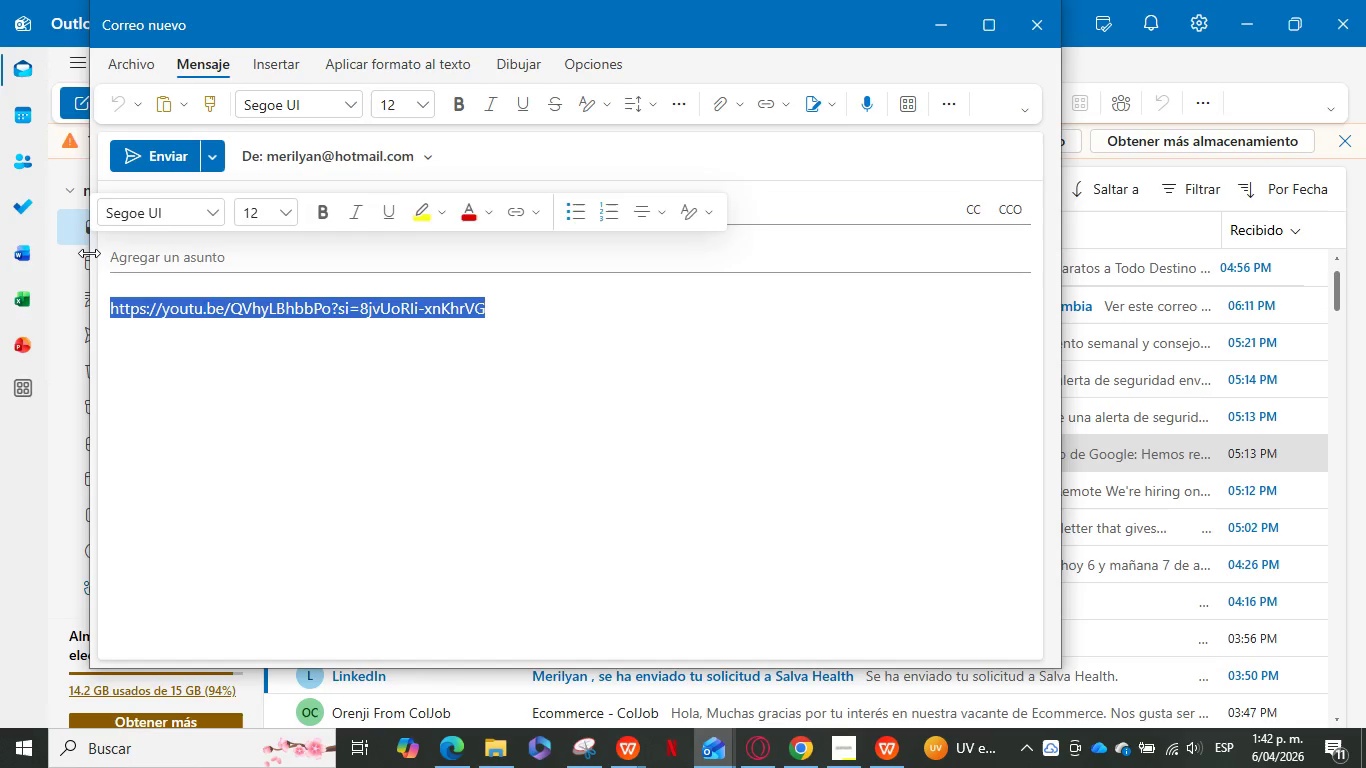 
key(Control+C)
 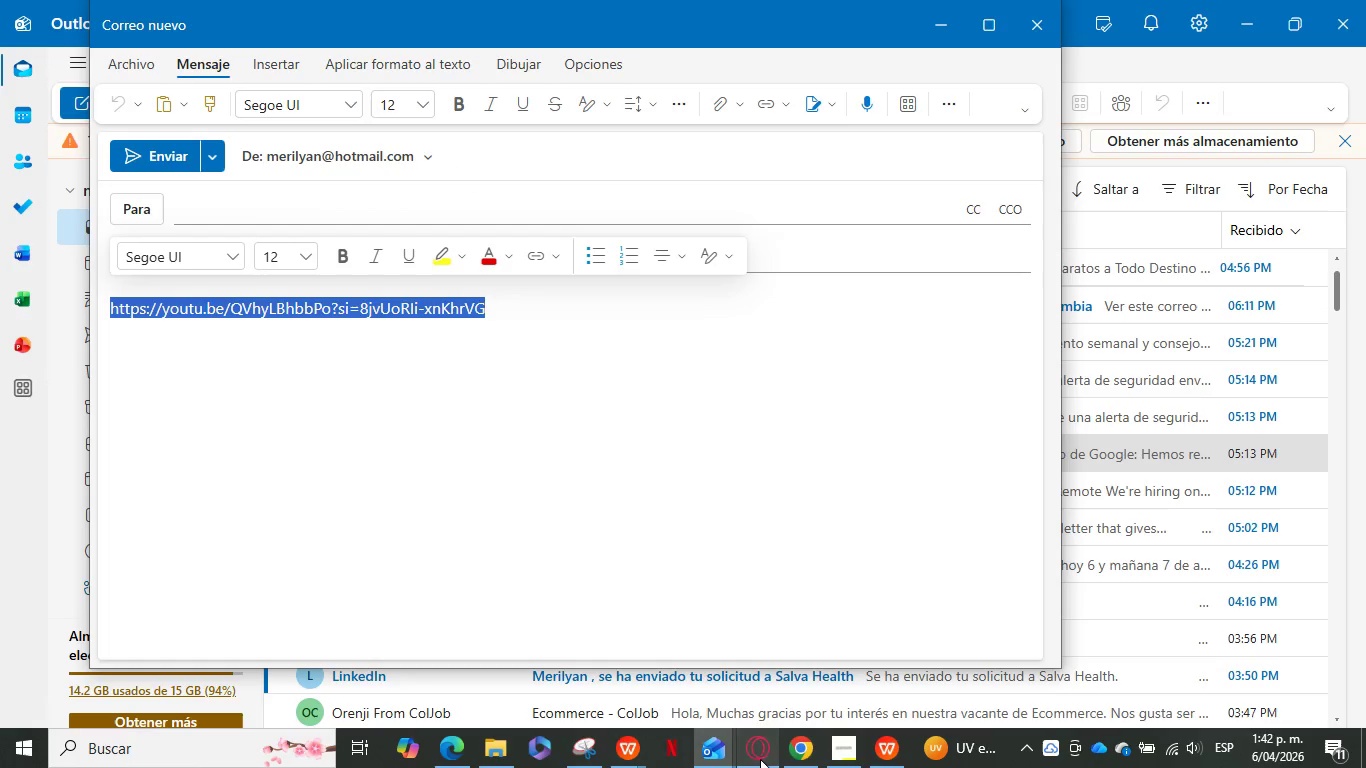 
left_click([629, 746])
 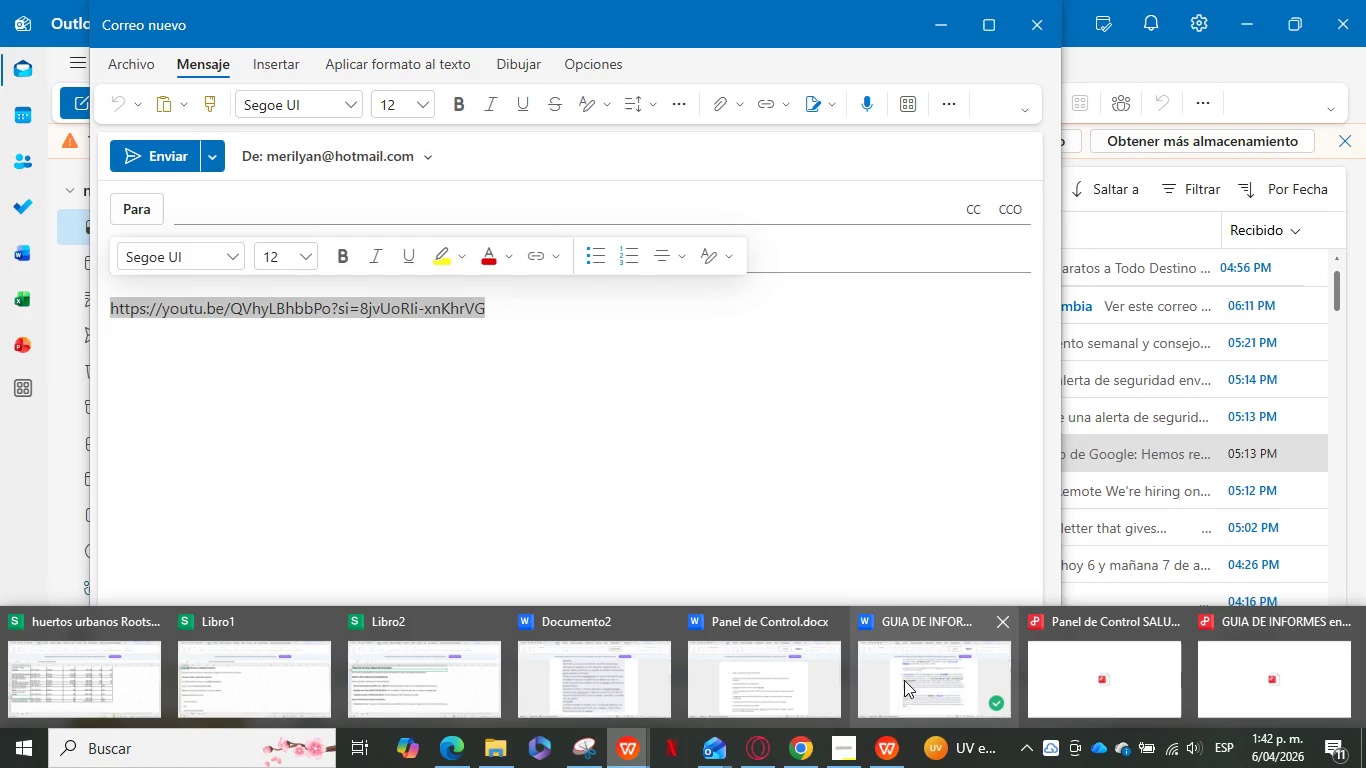 
left_click([926, 675])
 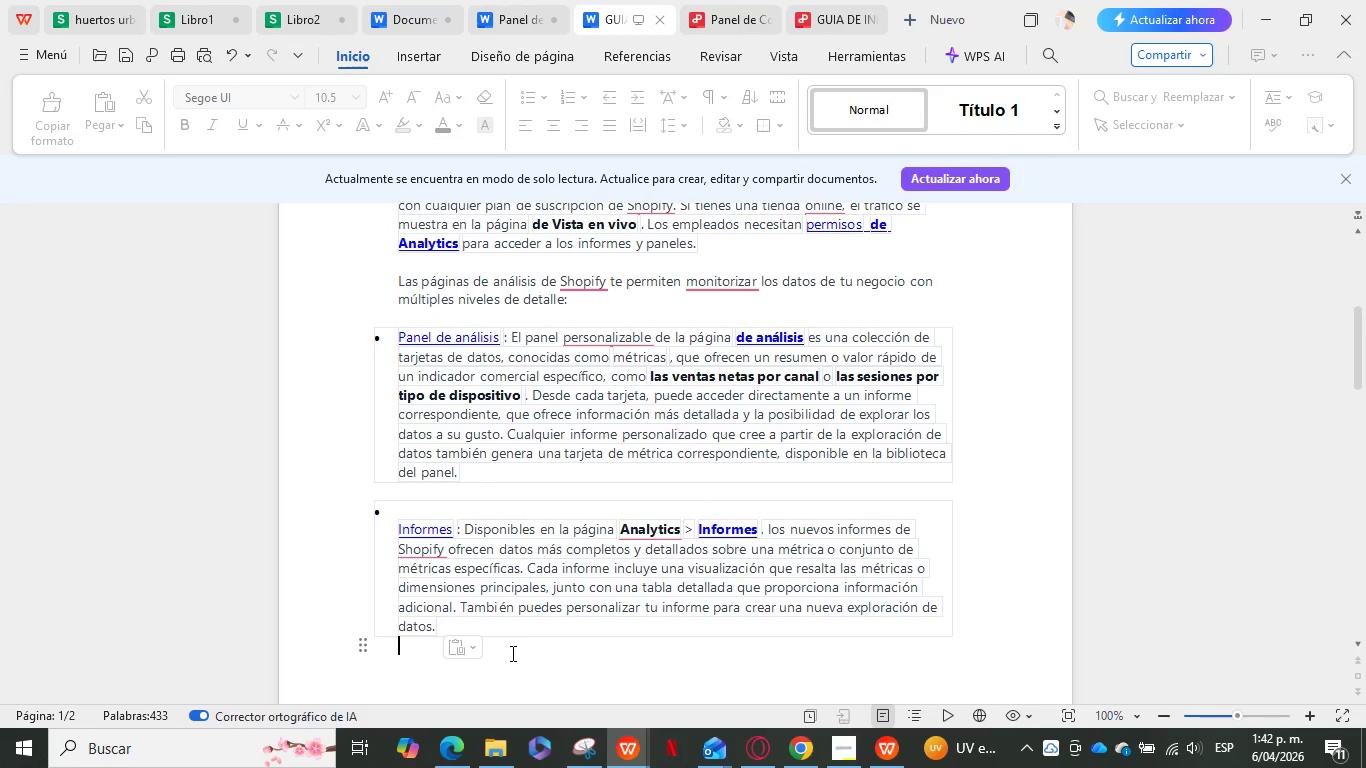 
key(Enter)
 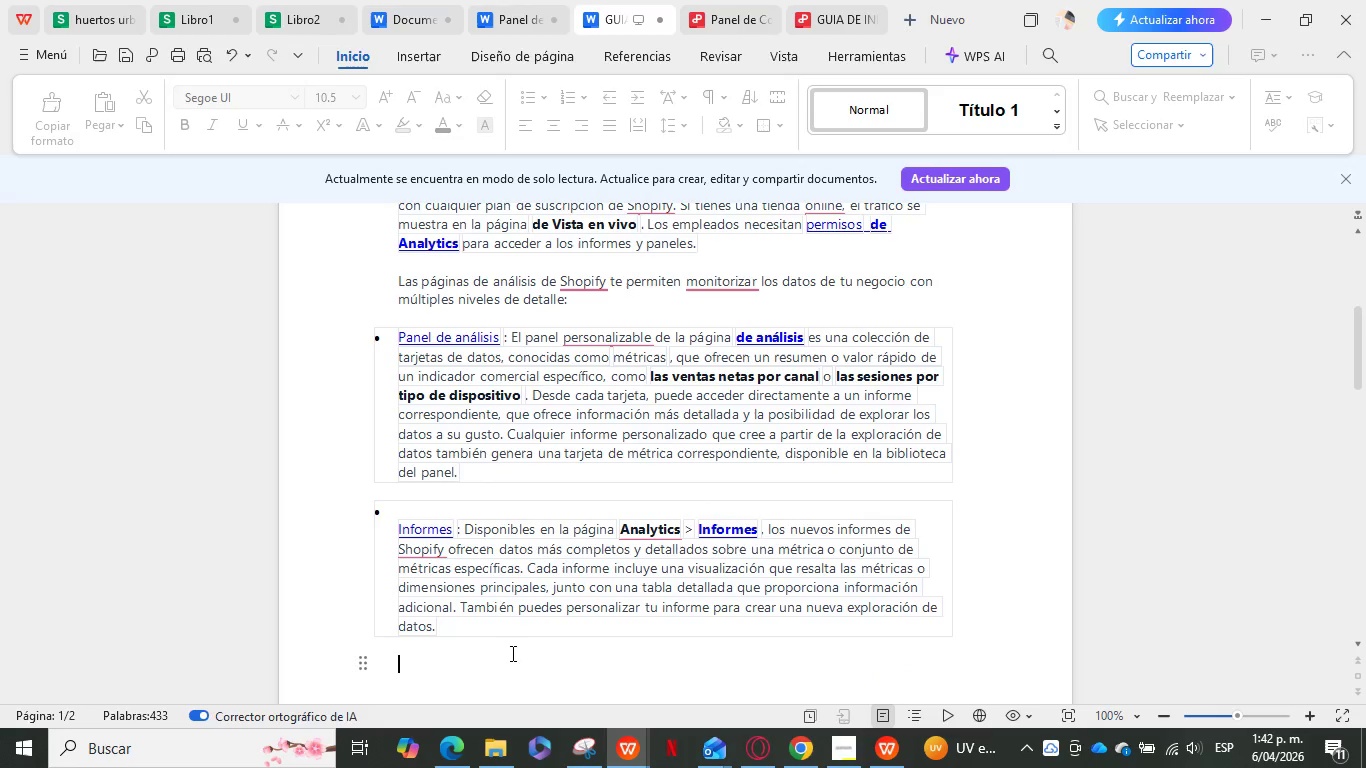 
key(Control+V)
 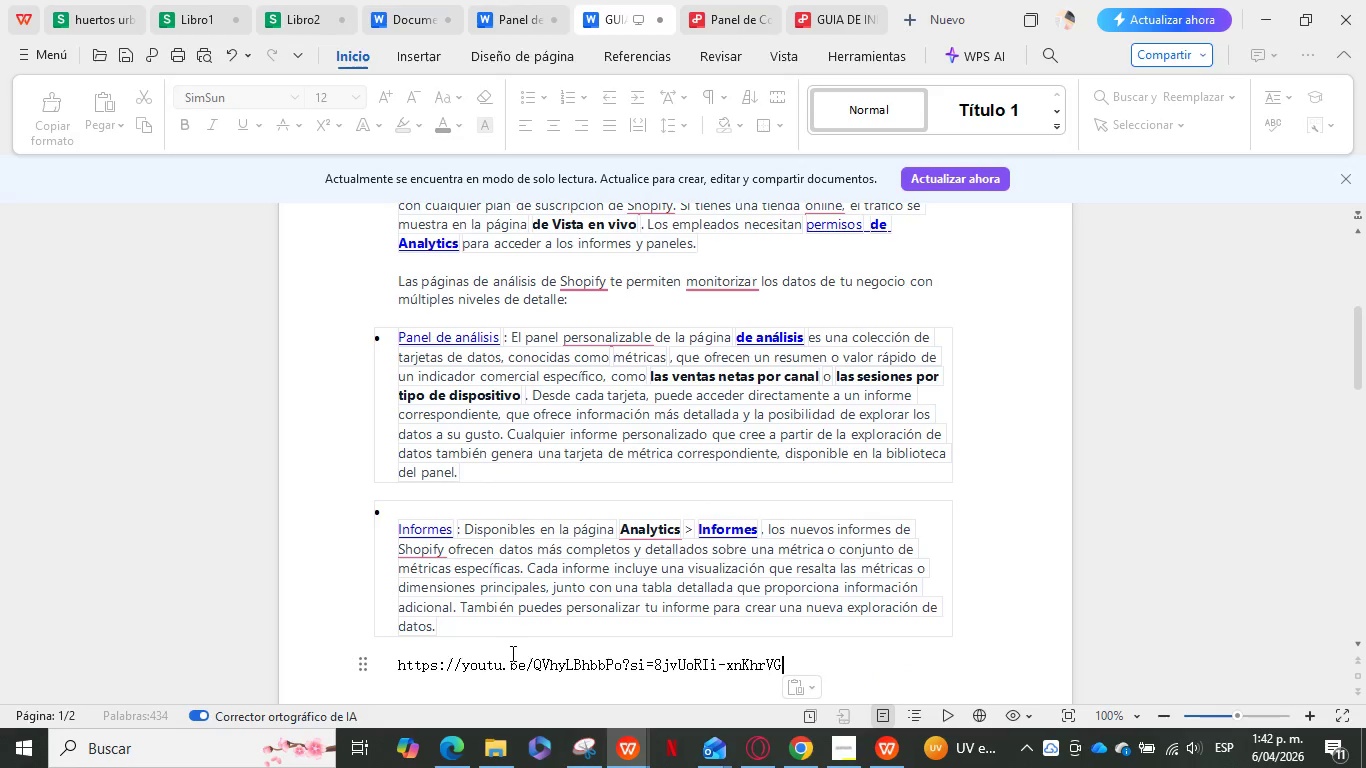 
key(Enter)
 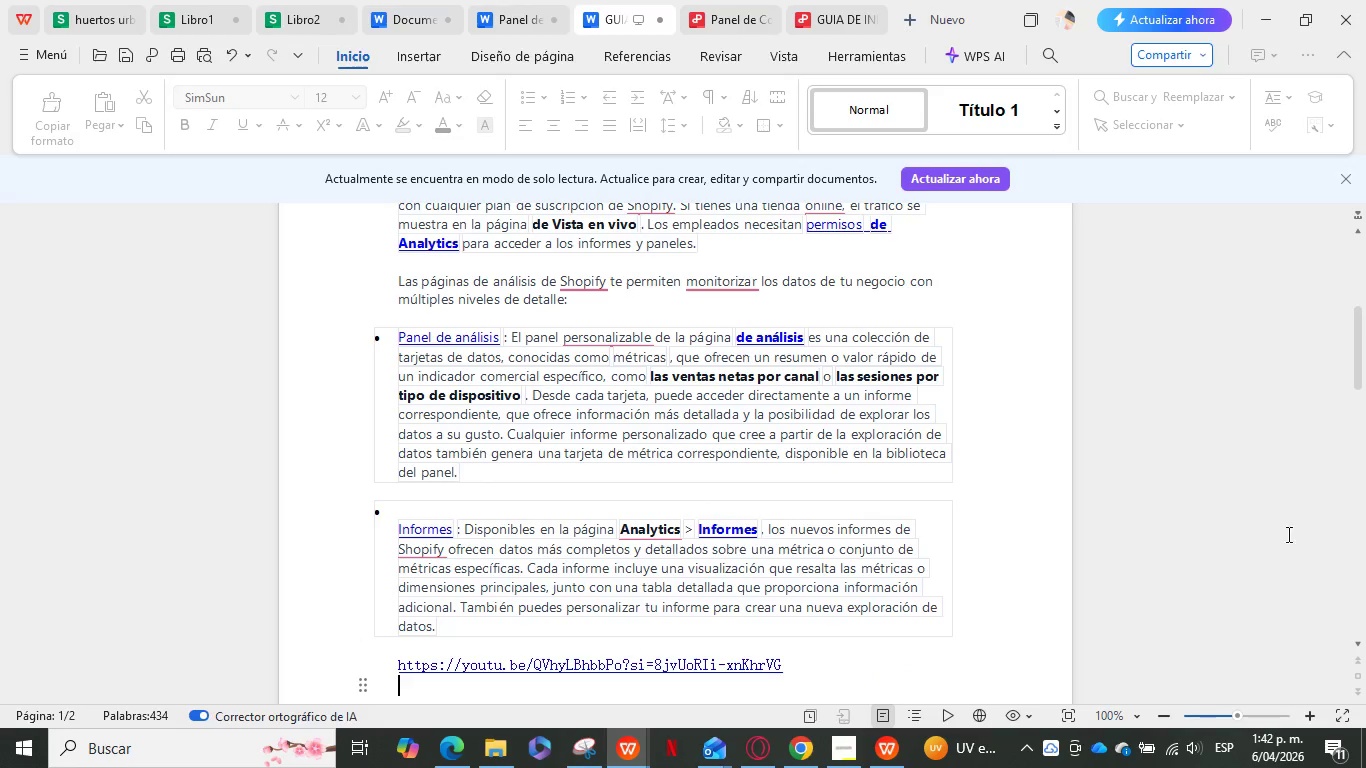 
scroll: coordinate [1256, 551], scroll_direction: down, amount: 3.0
 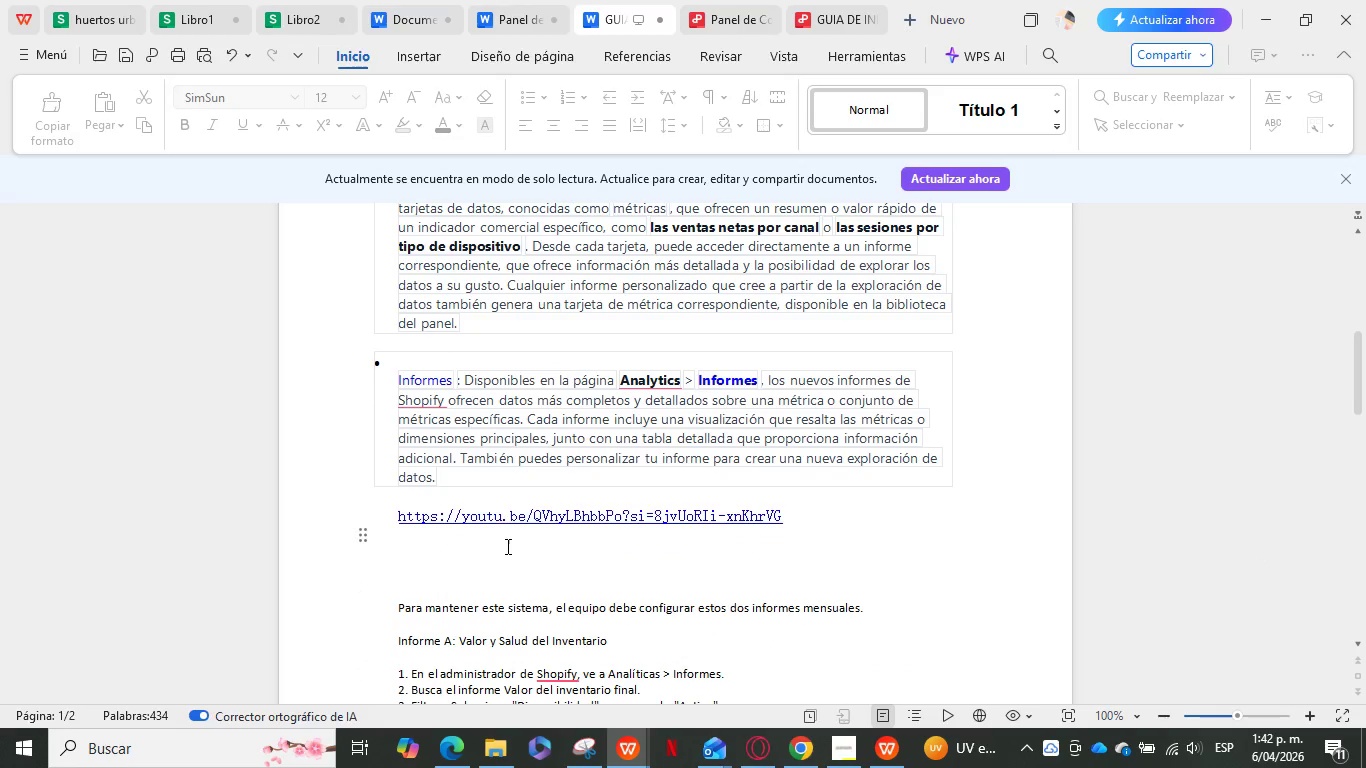 
left_click([503, 554])
 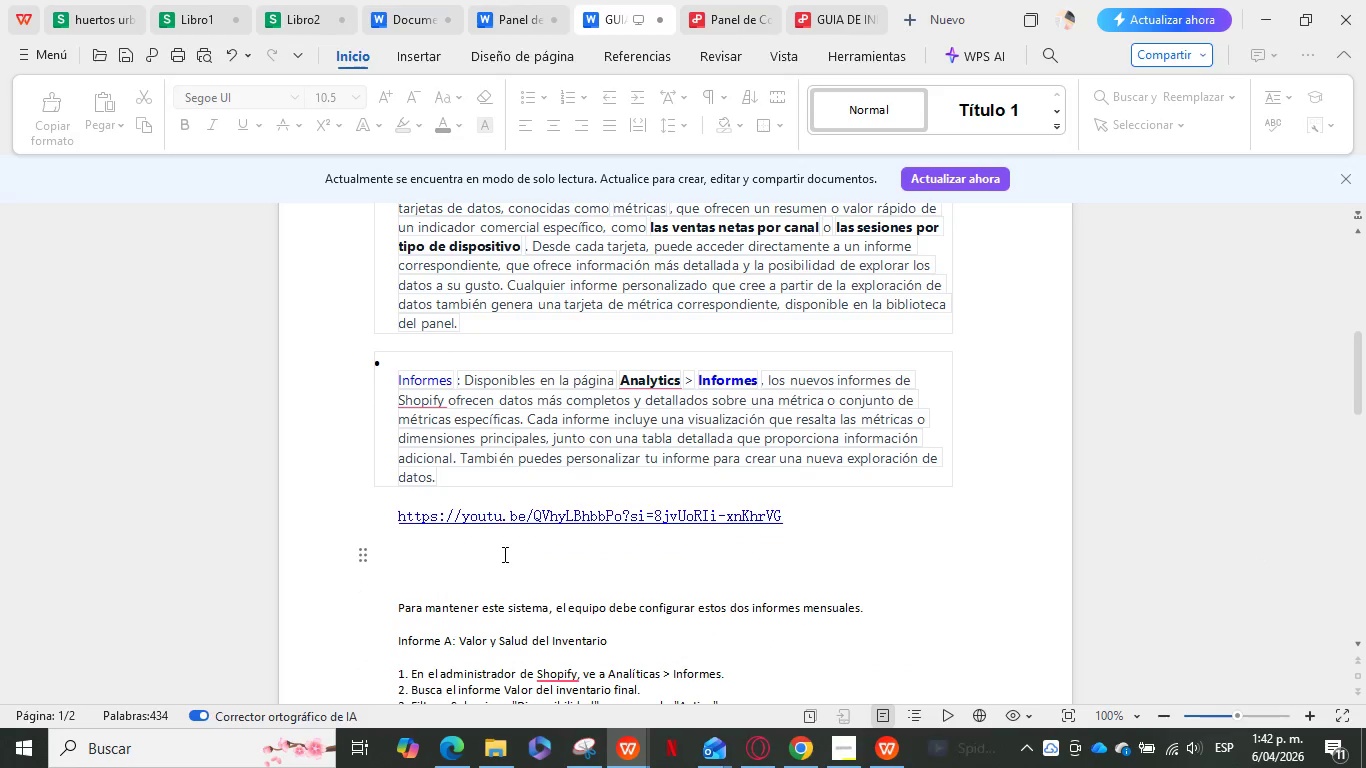 
key(Delete)
 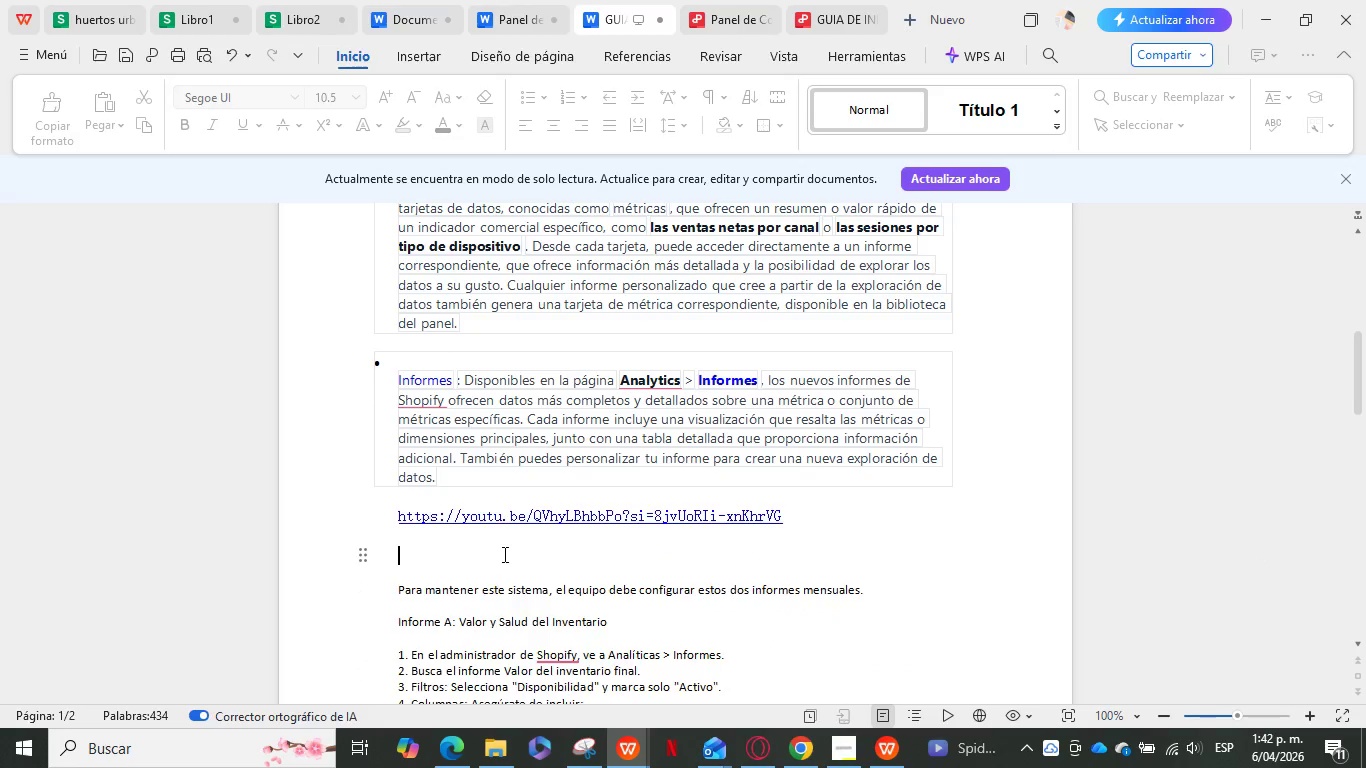 
key(Delete)
 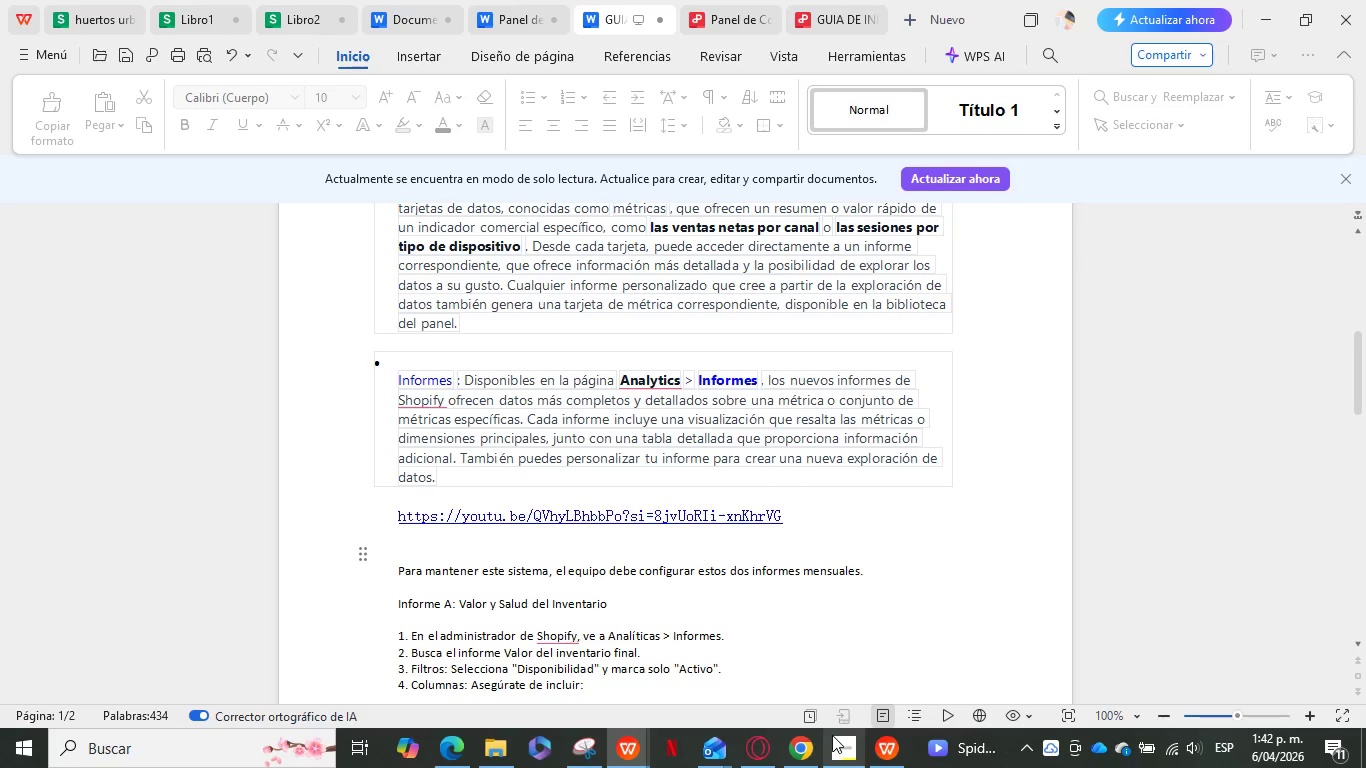 
left_click([800, 742])
 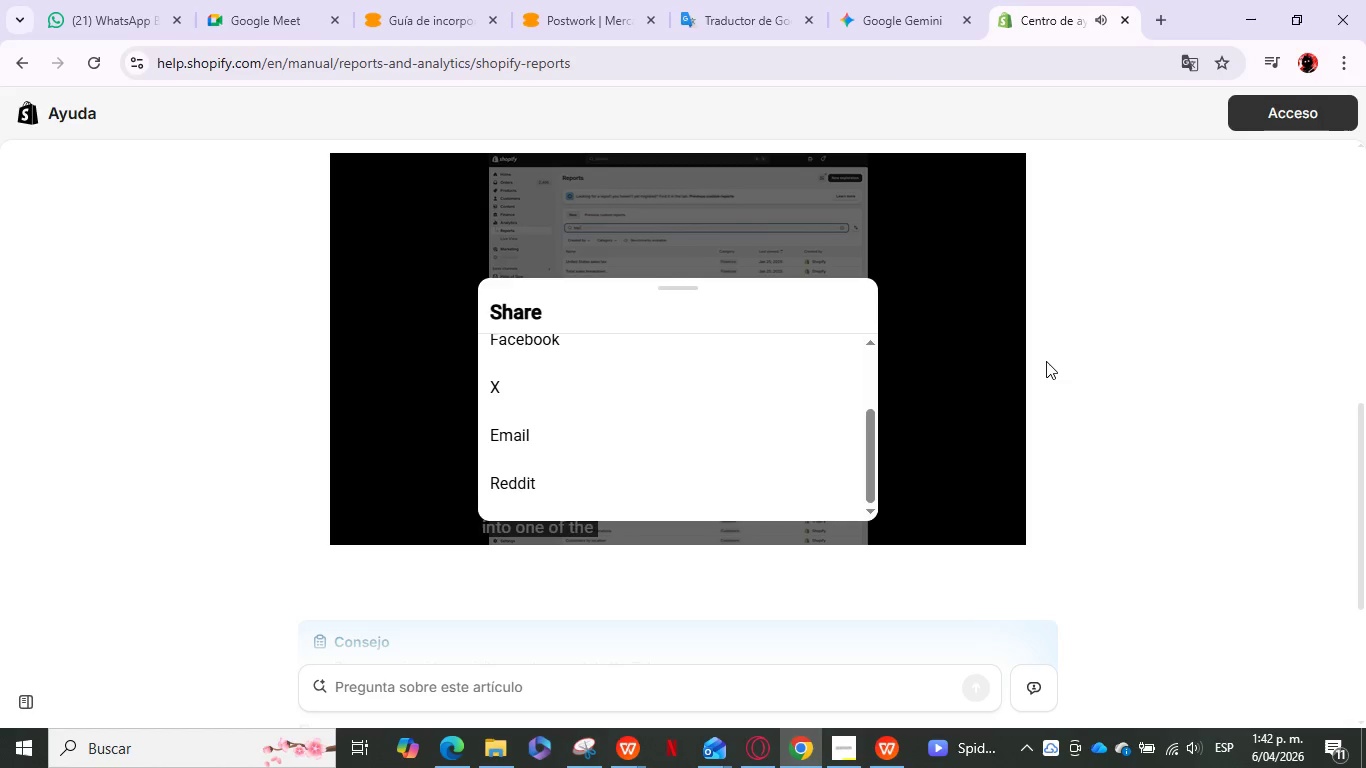 
left_click([1057, 357])
 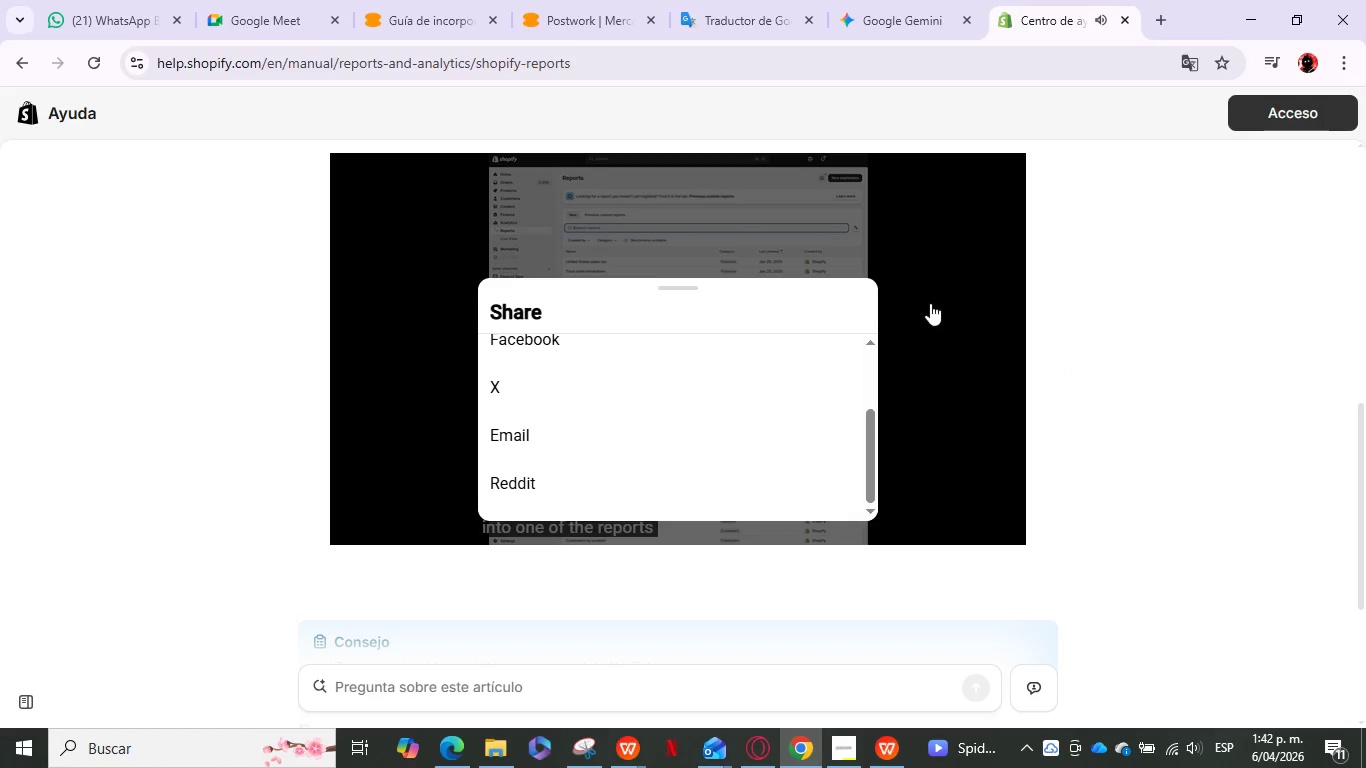 
left_click([871, 282])
 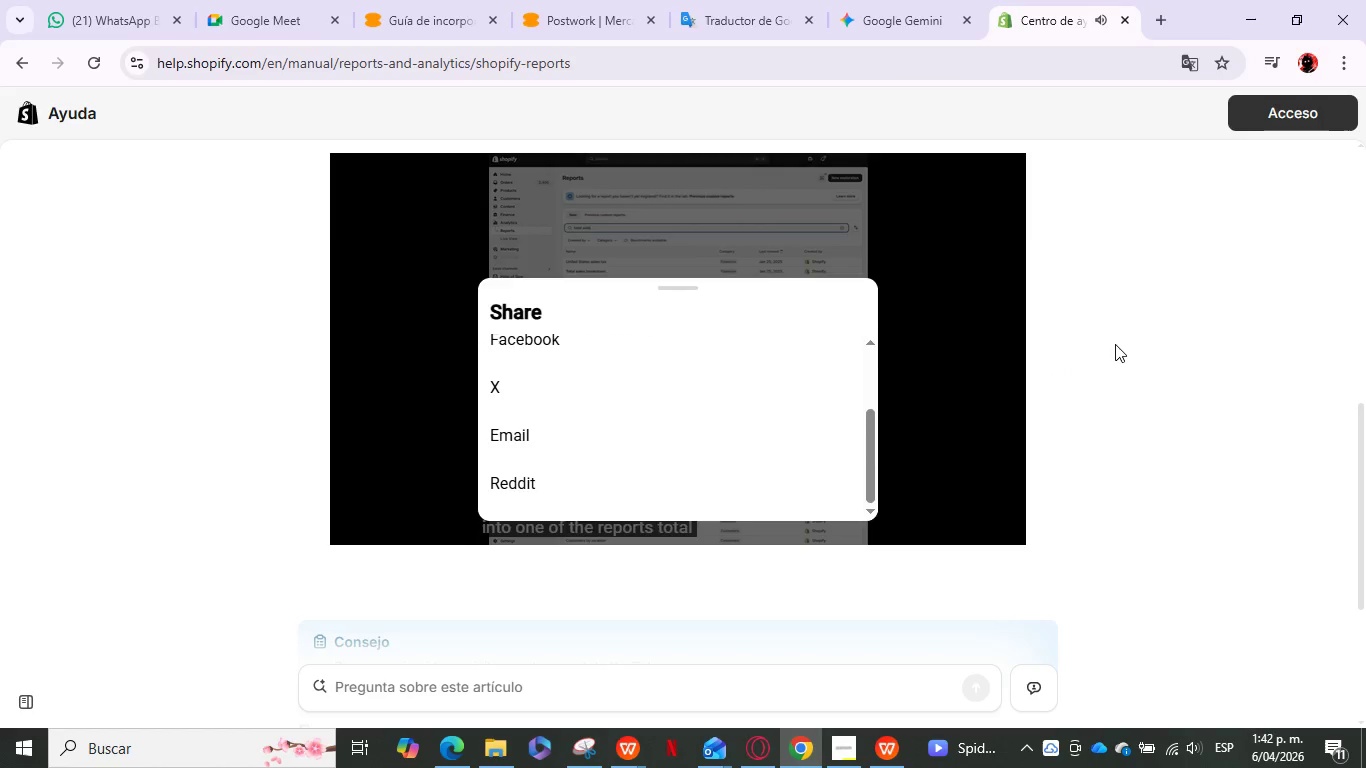 
scroll: coordinate [1115, 346], scroll_direction: up, amount: 3.0
 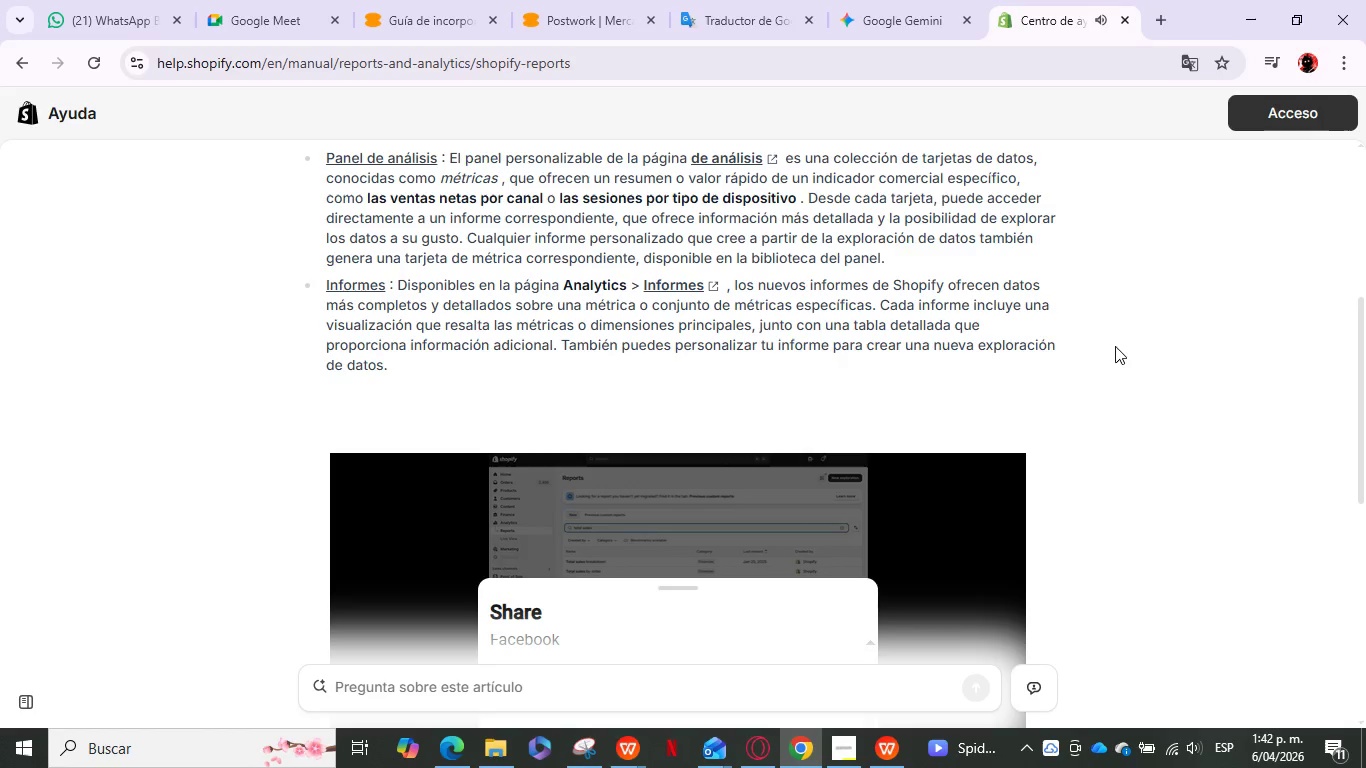 
scroll: coordinate [1109, 349], scroll_direction: down, amount: 6.0
 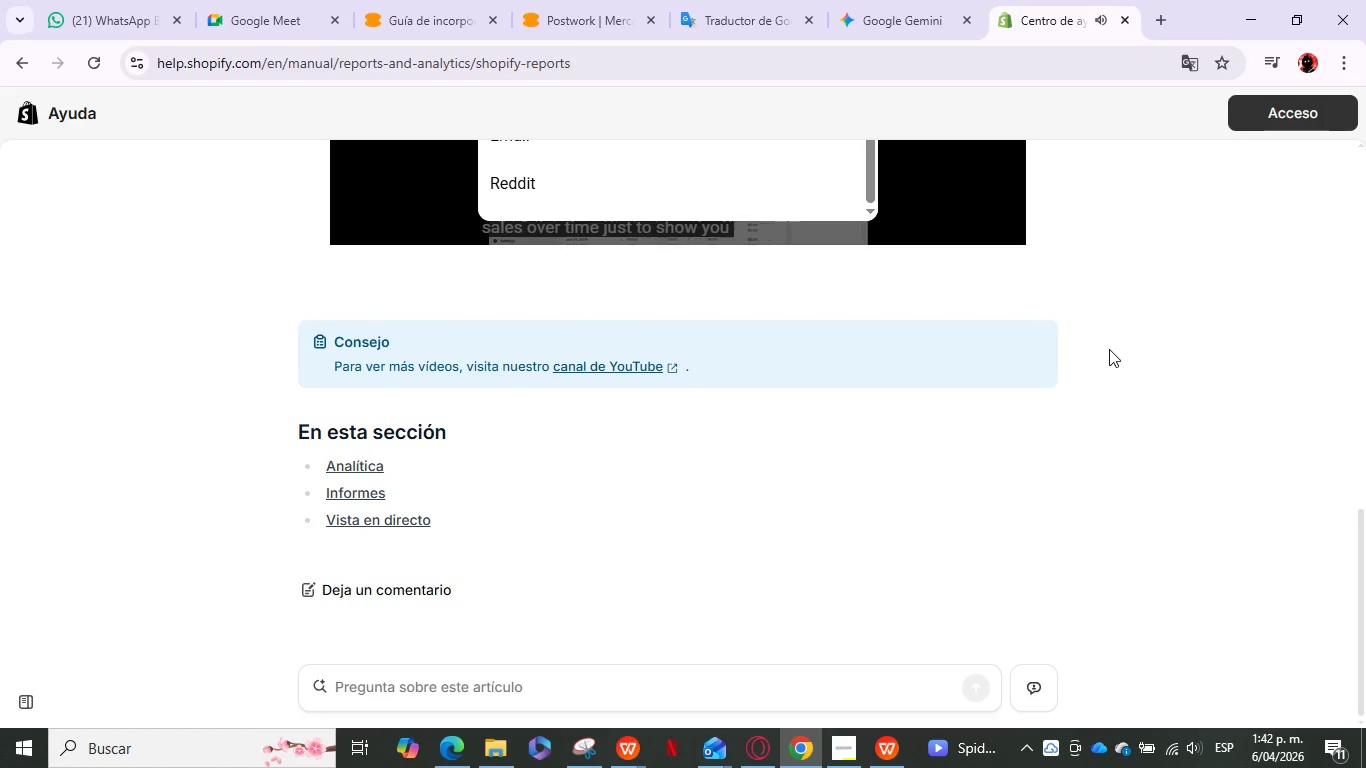 
scroll: coordinate [1109, 349], scroll_direction: up, amount: 3.0
 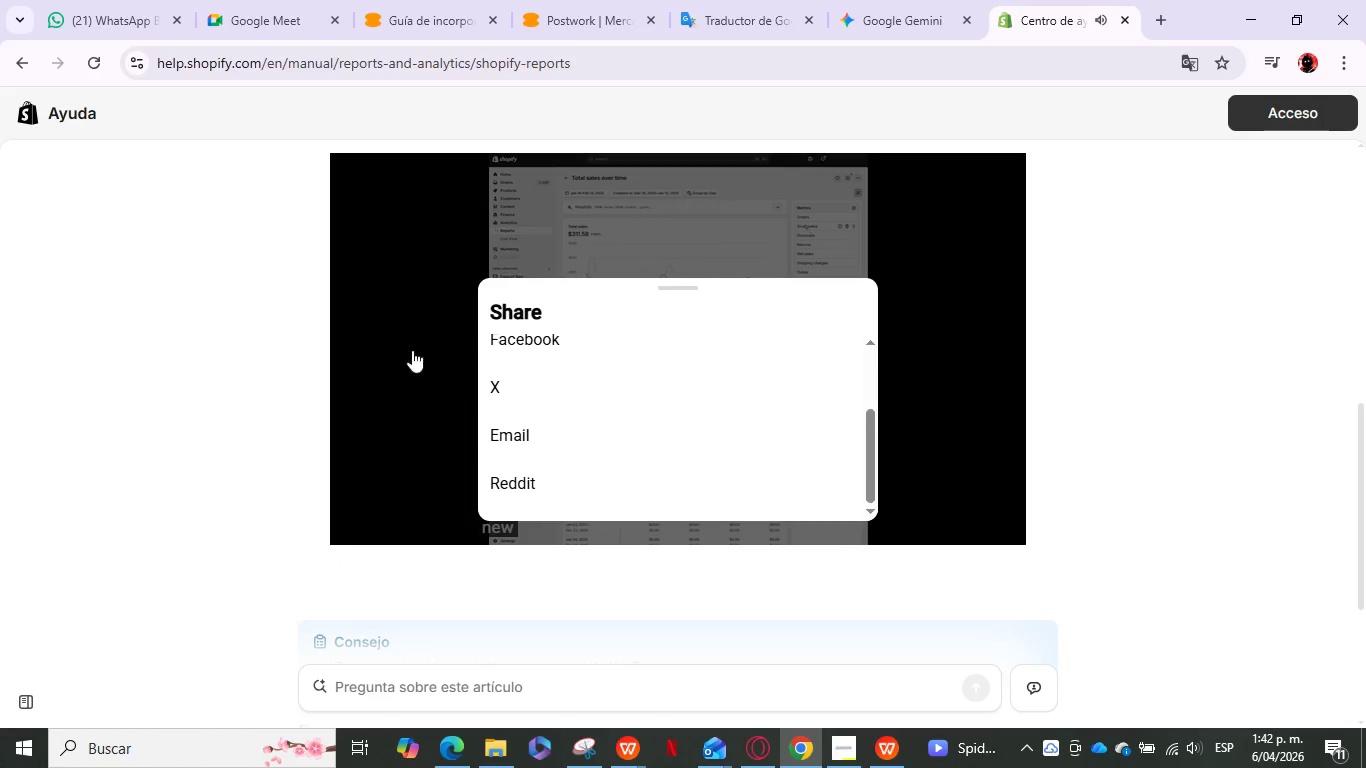 
left_click([460, 321])
 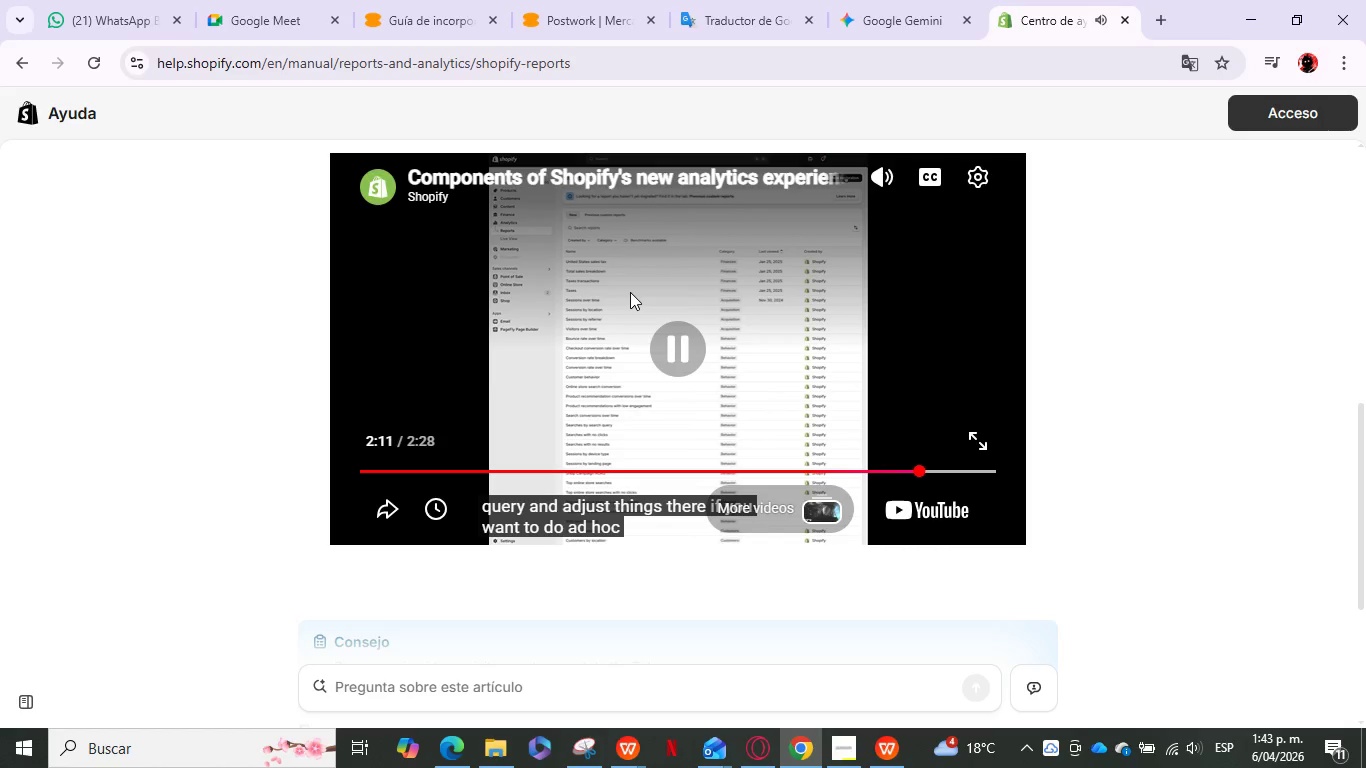 
wait(56.79)
 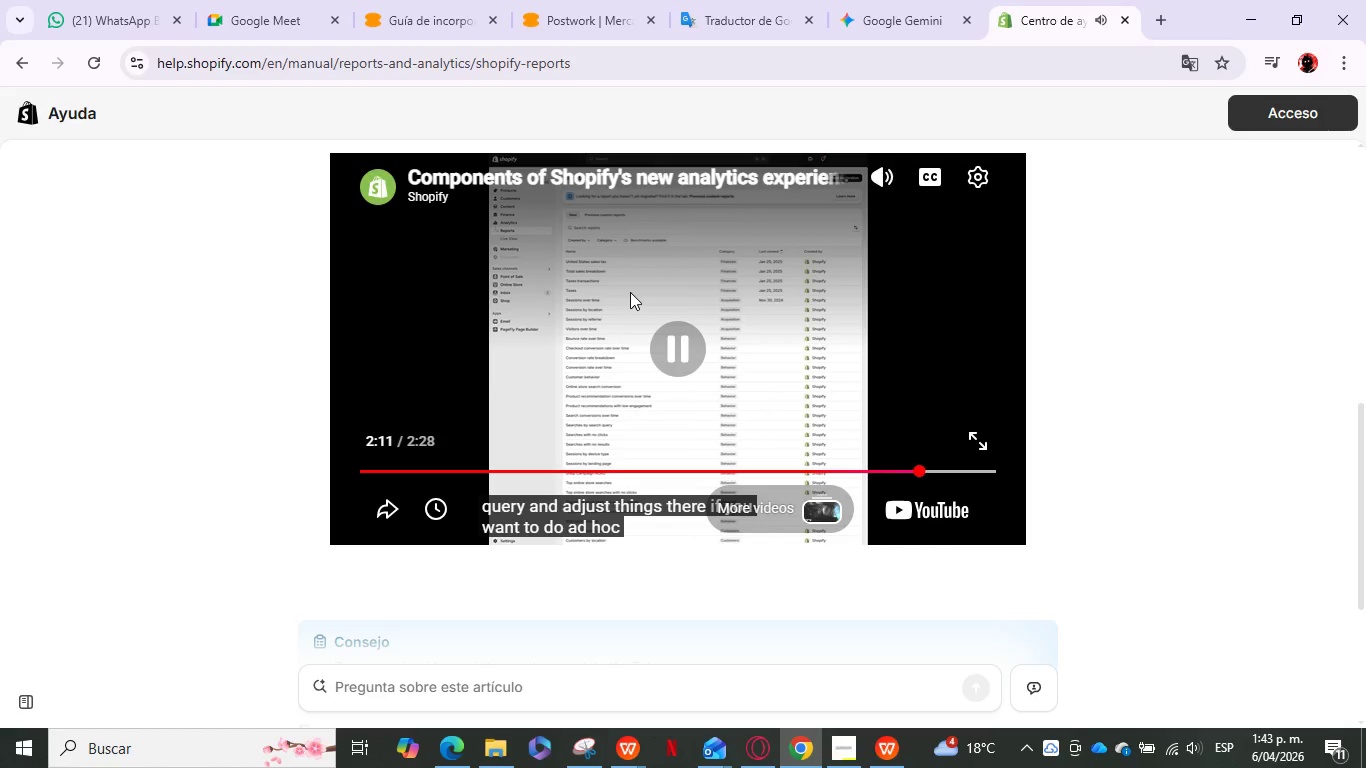 
mouse_move([490, -1])
 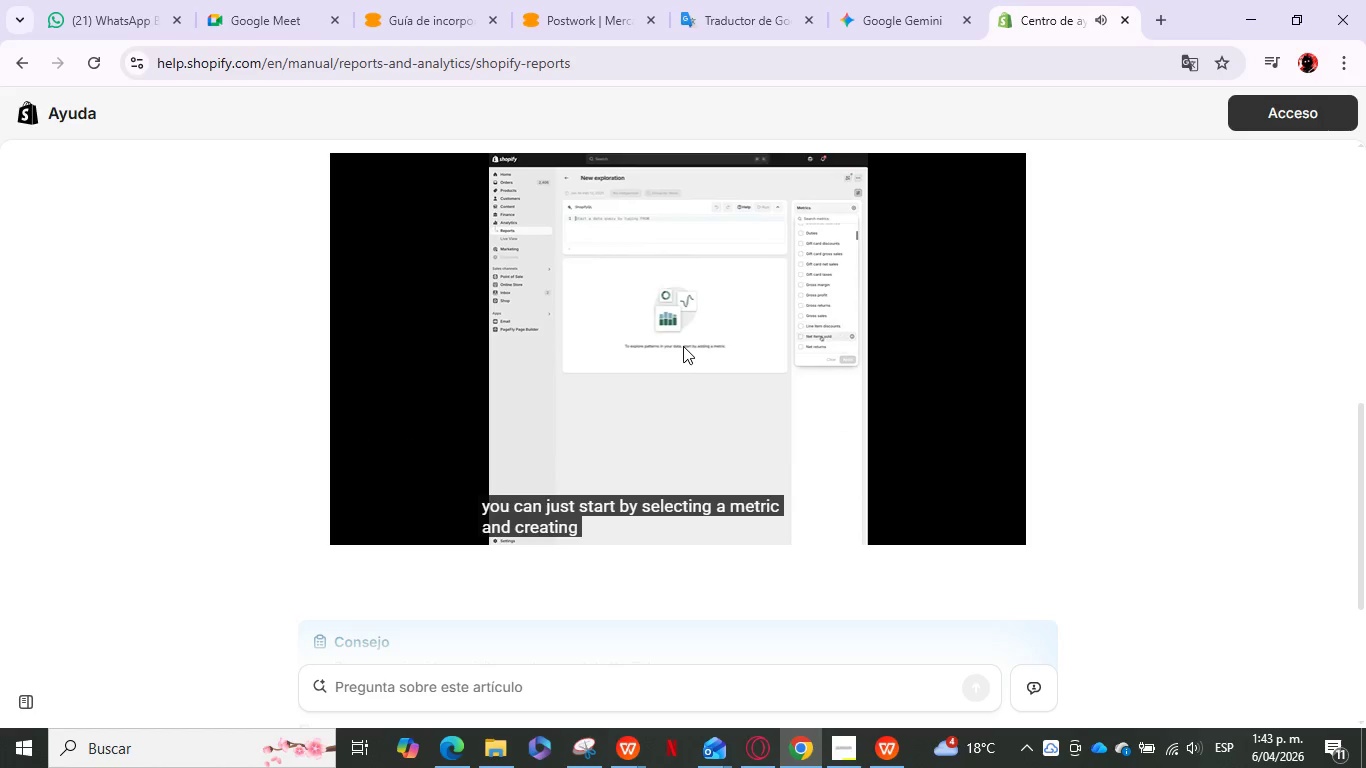 
wait(11.2)
 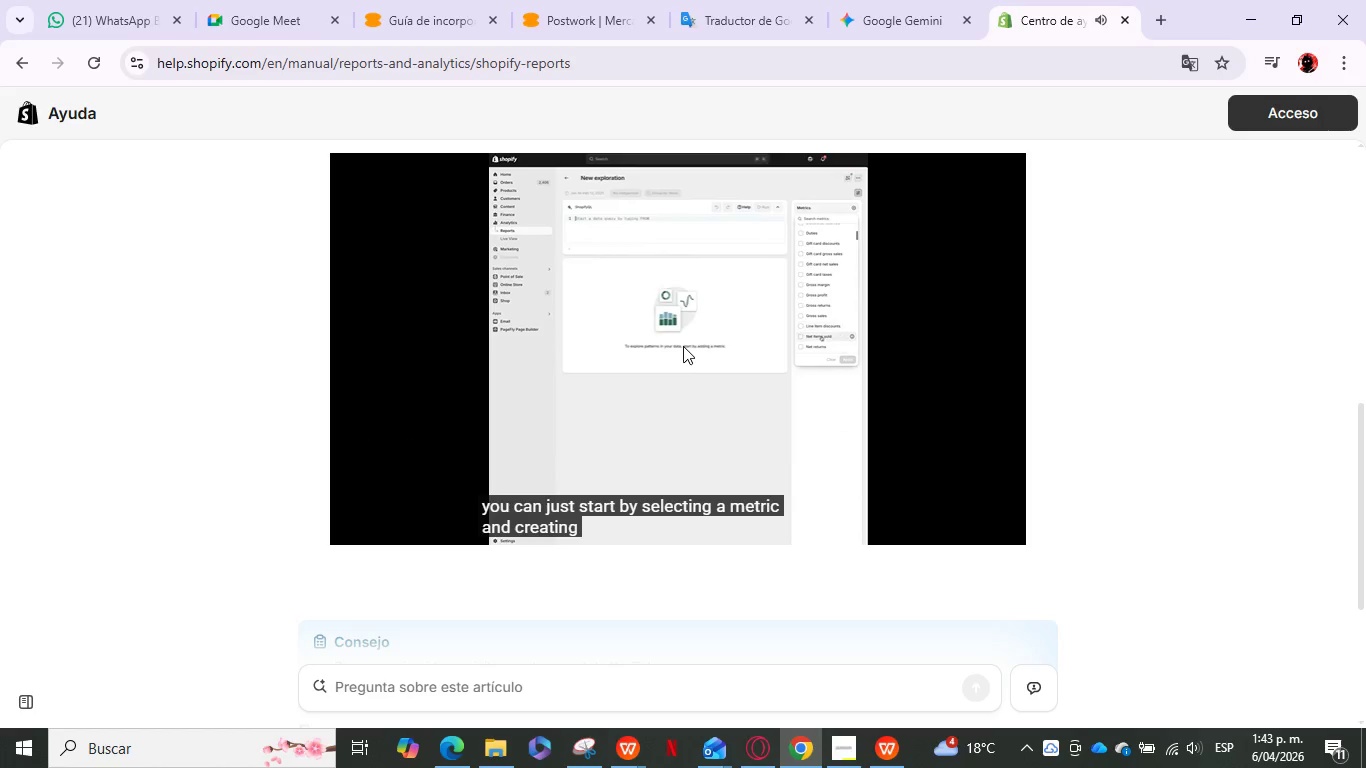 
left_click([627, 747])
 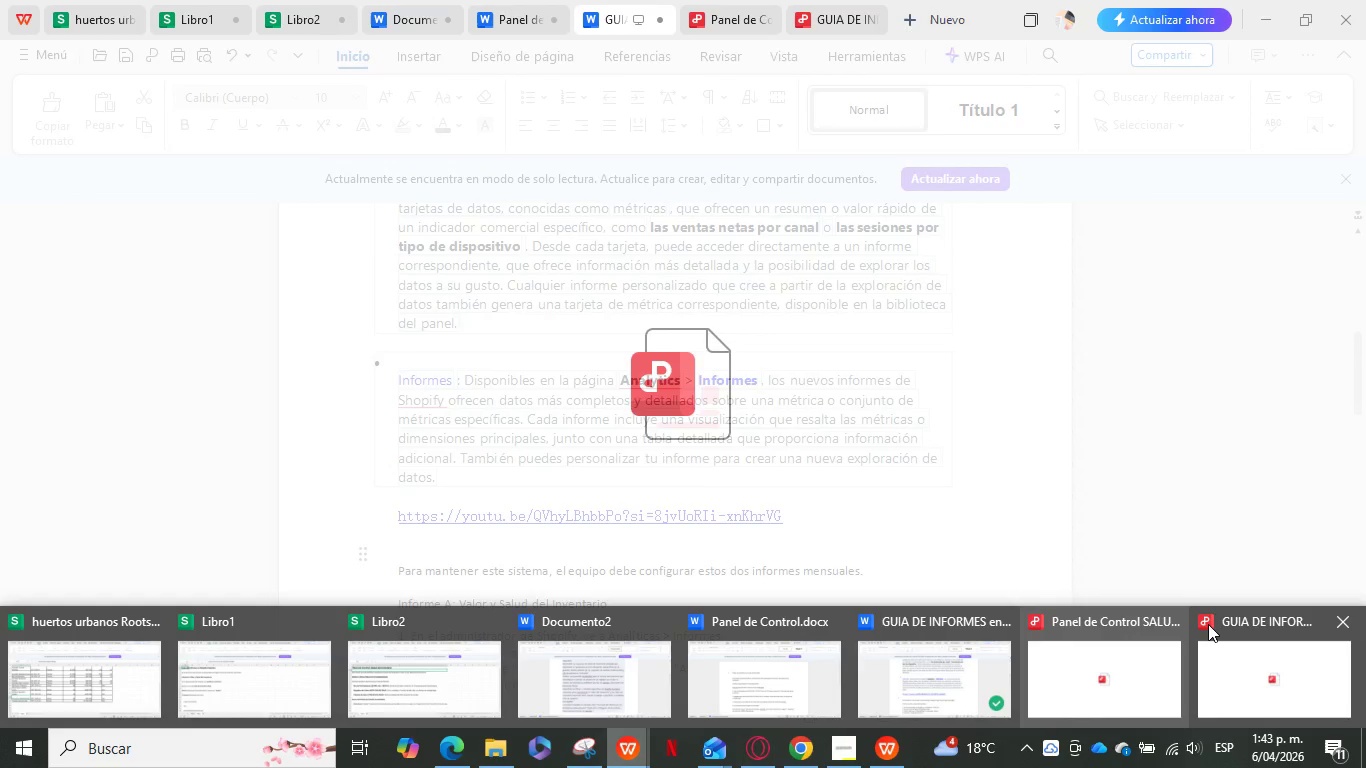 
left_click([1173, 622])
 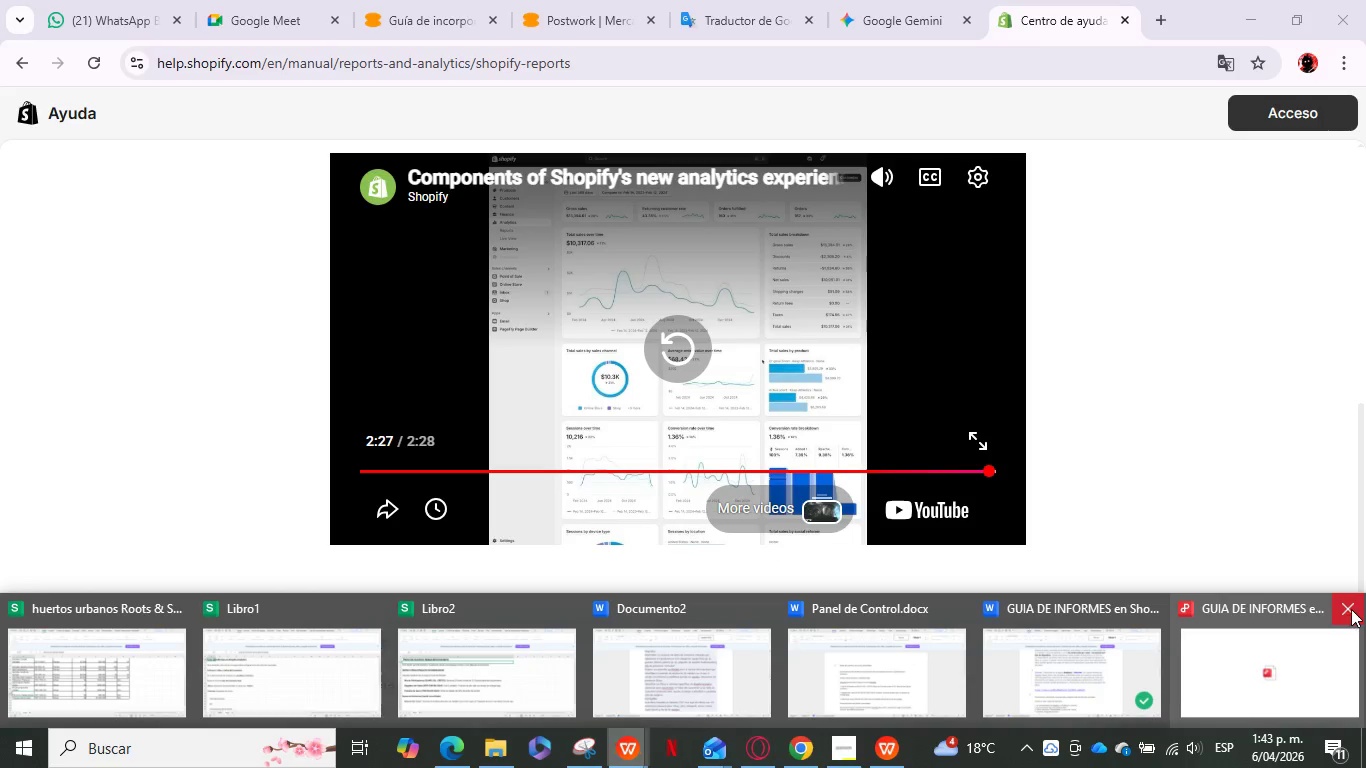 
left_click([1352, 609])
 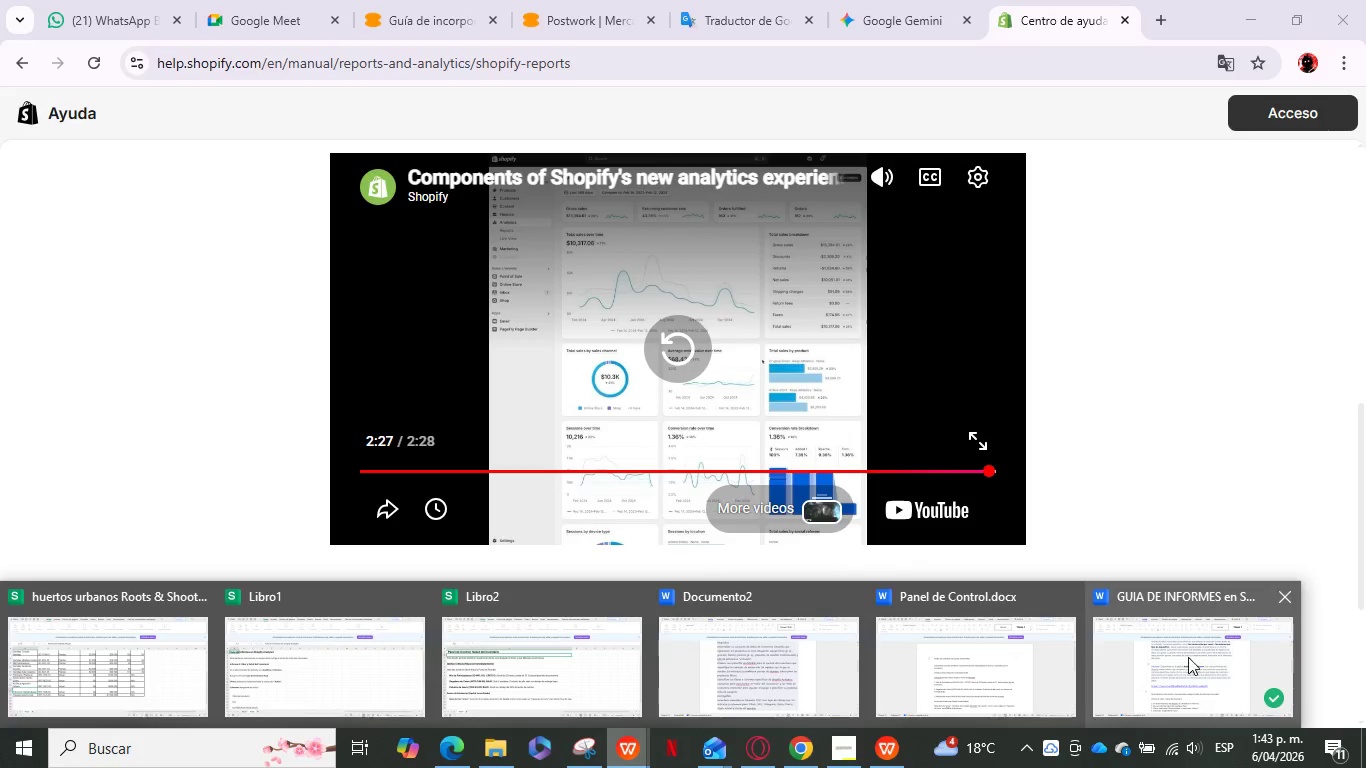 
left_click([1184, 662])
 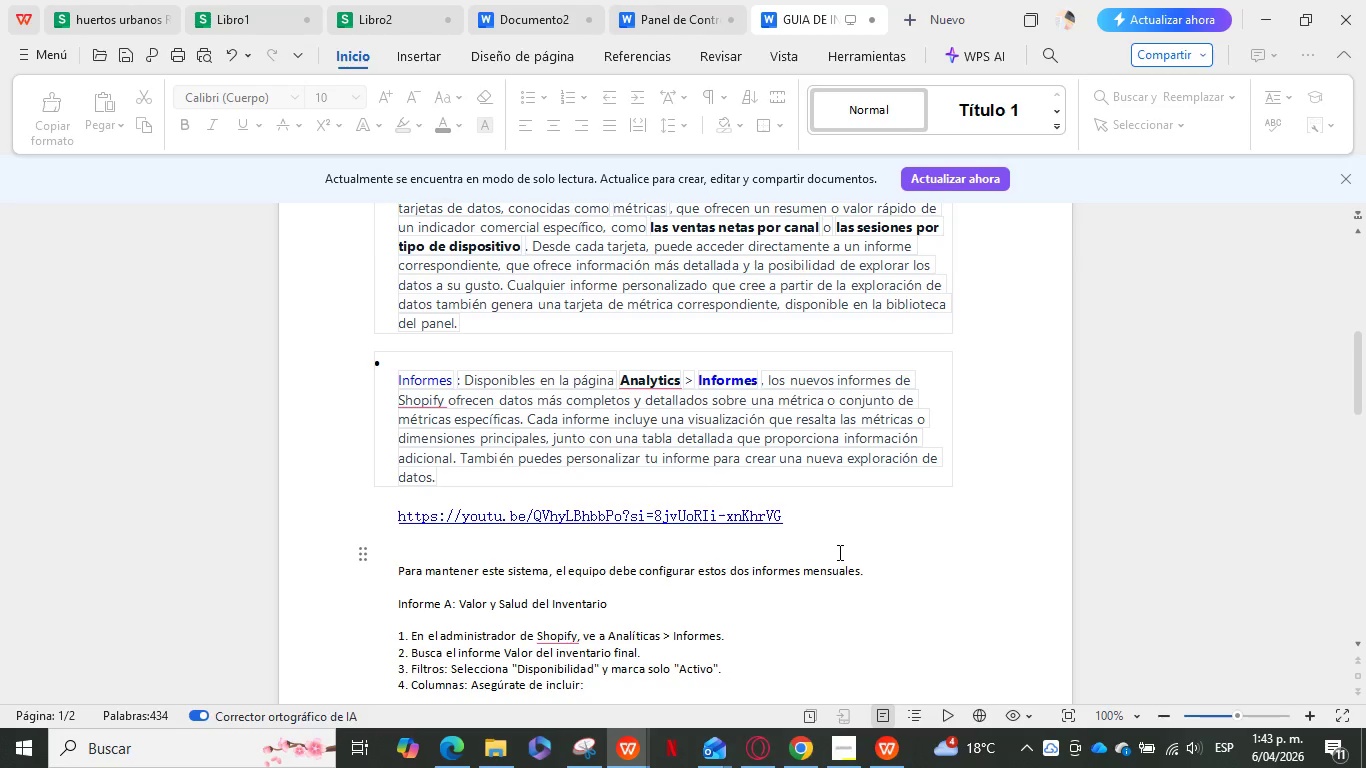 
scroll: coordinate [840, 545], scroll_direction: down, amount: 5.0
 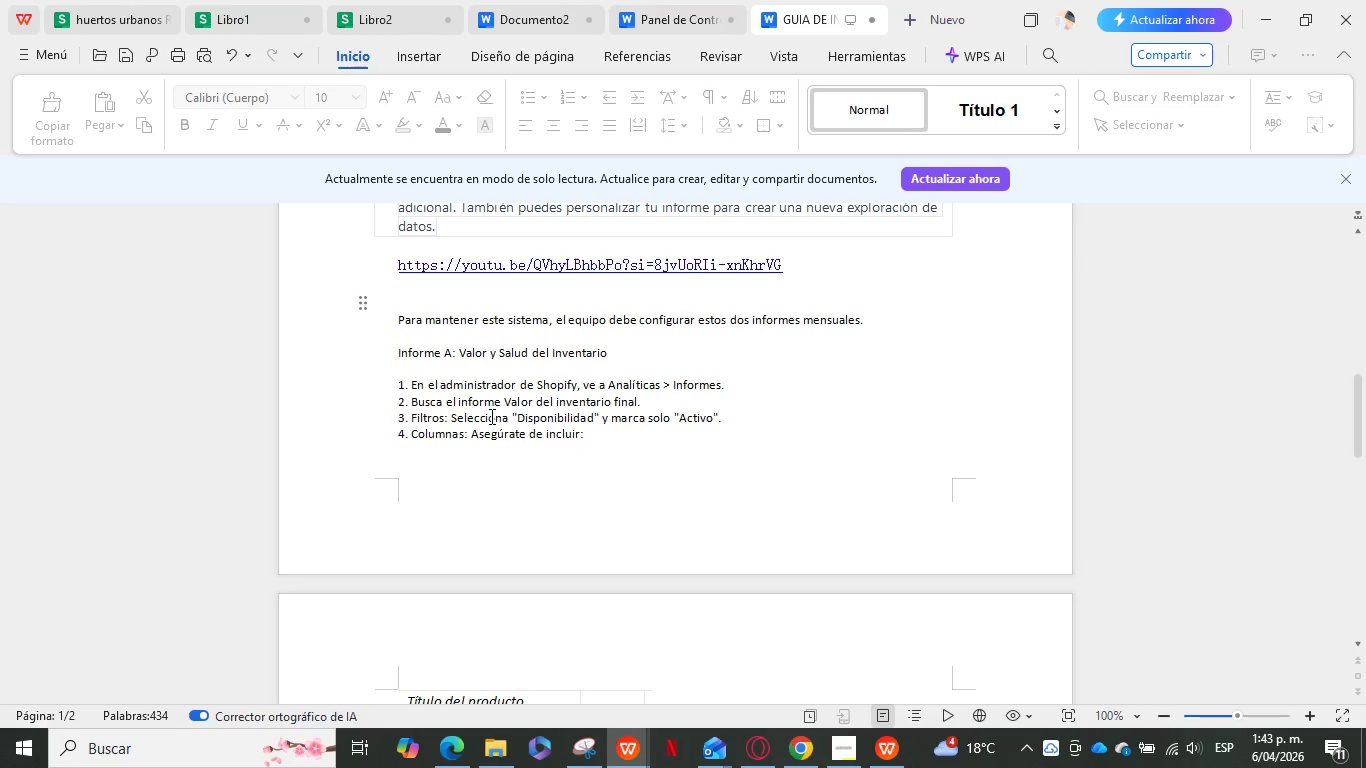 
key(Enter)
 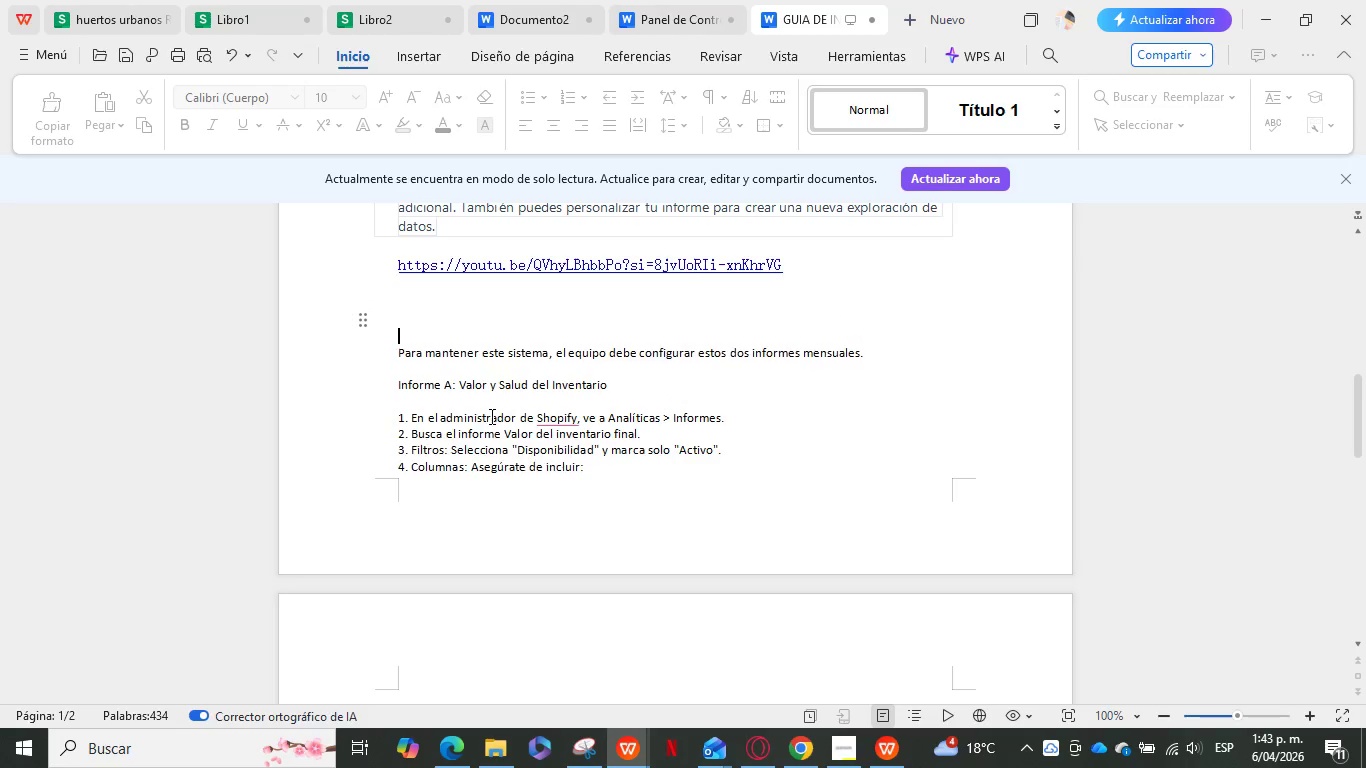 
key(Enter)
 